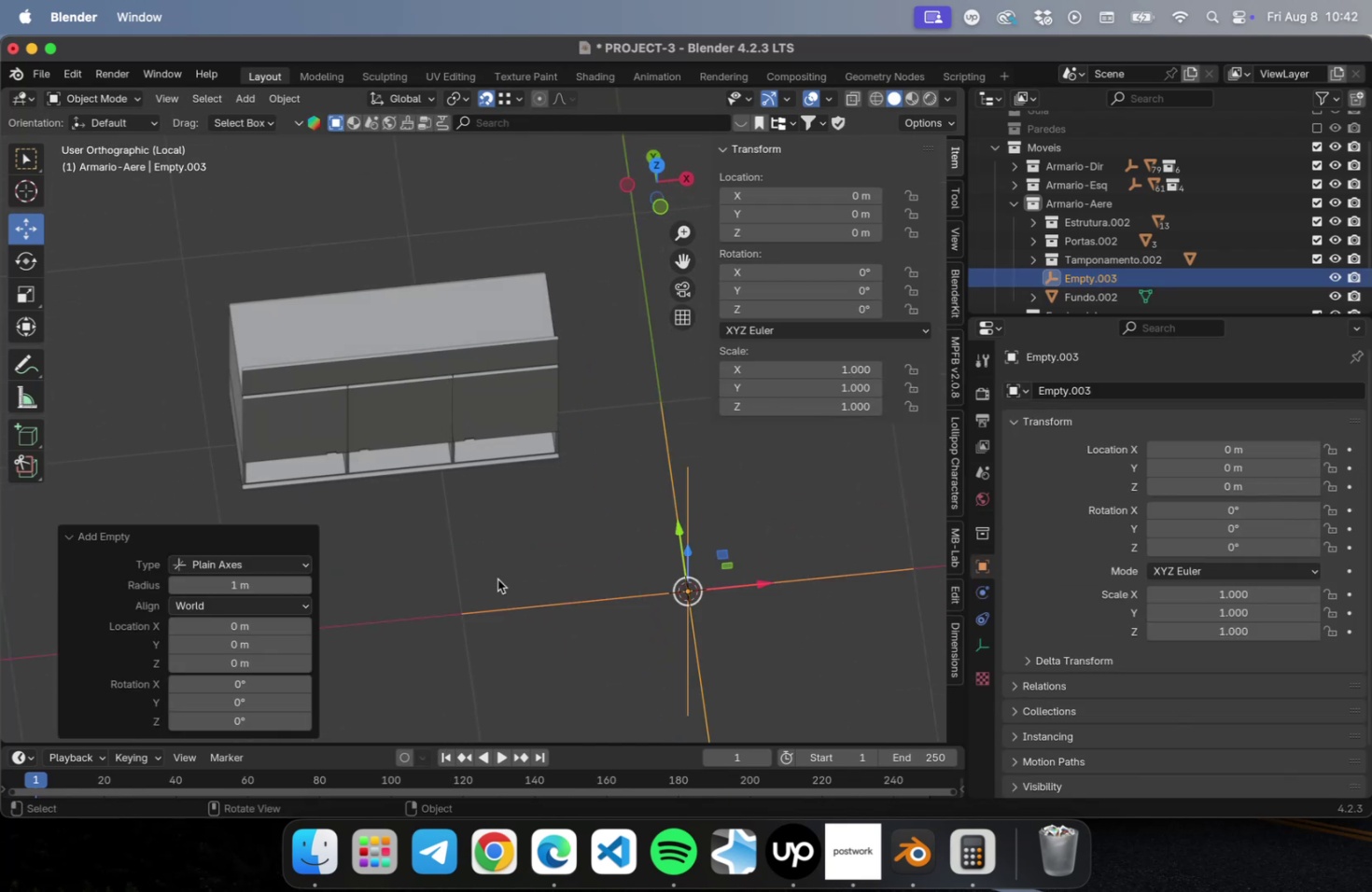 
key(Numpad7)
 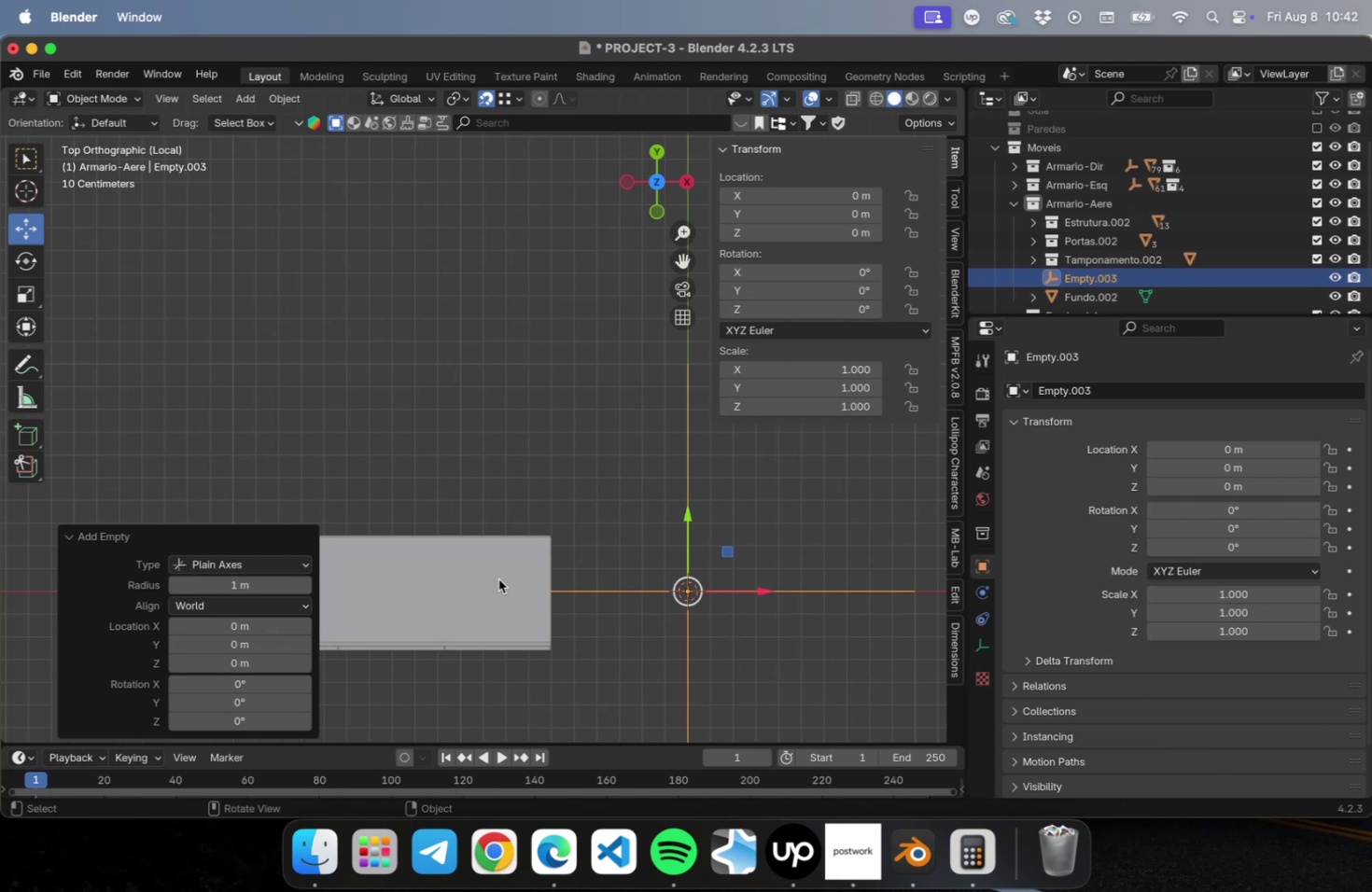 
scroll: coordinate [703, 603], scroll_direction: down, amount: 5.0
 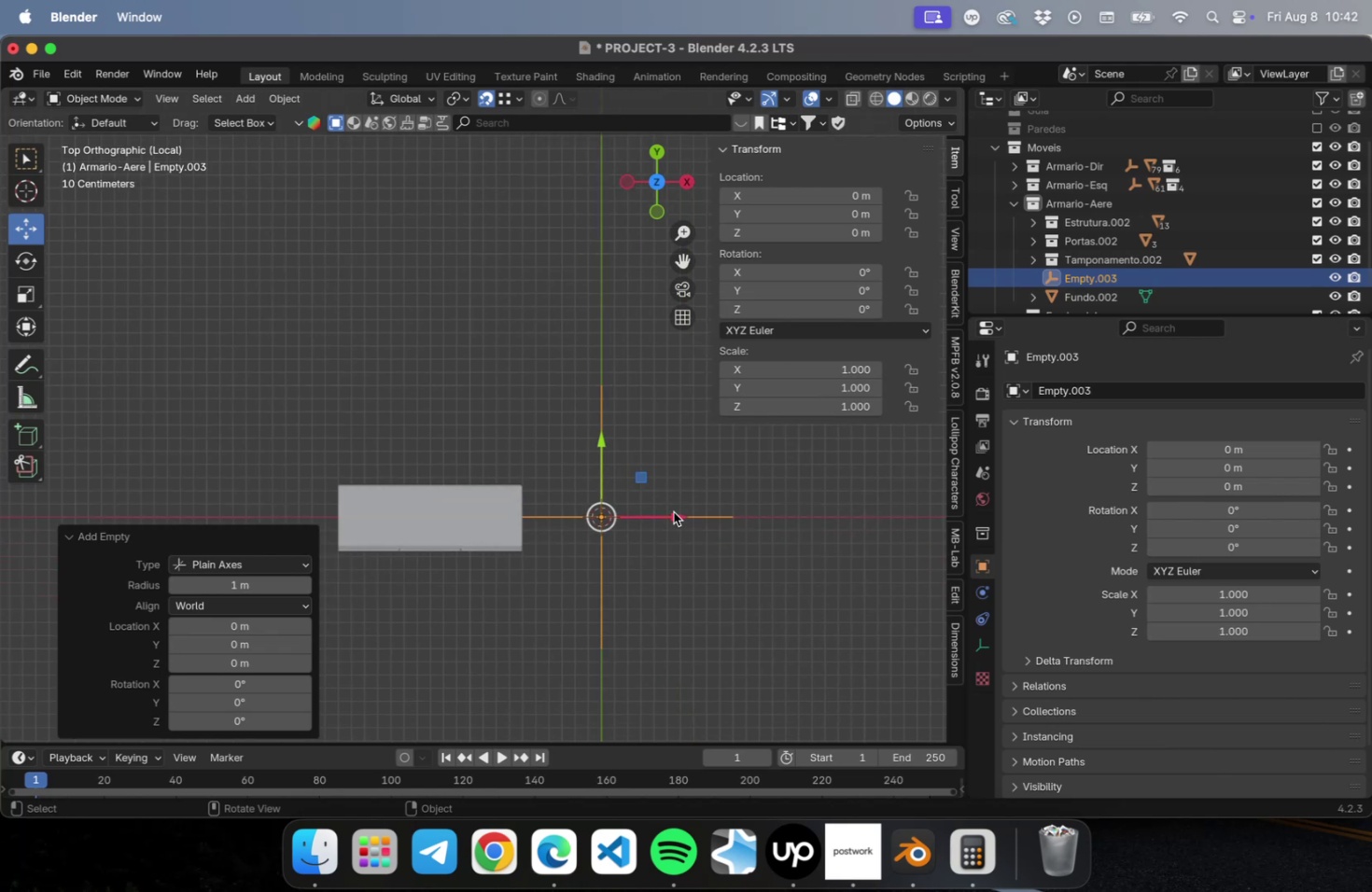 
left_click_drag(start_coordinate=[672, 517], to_coordinate=[497, 532])
 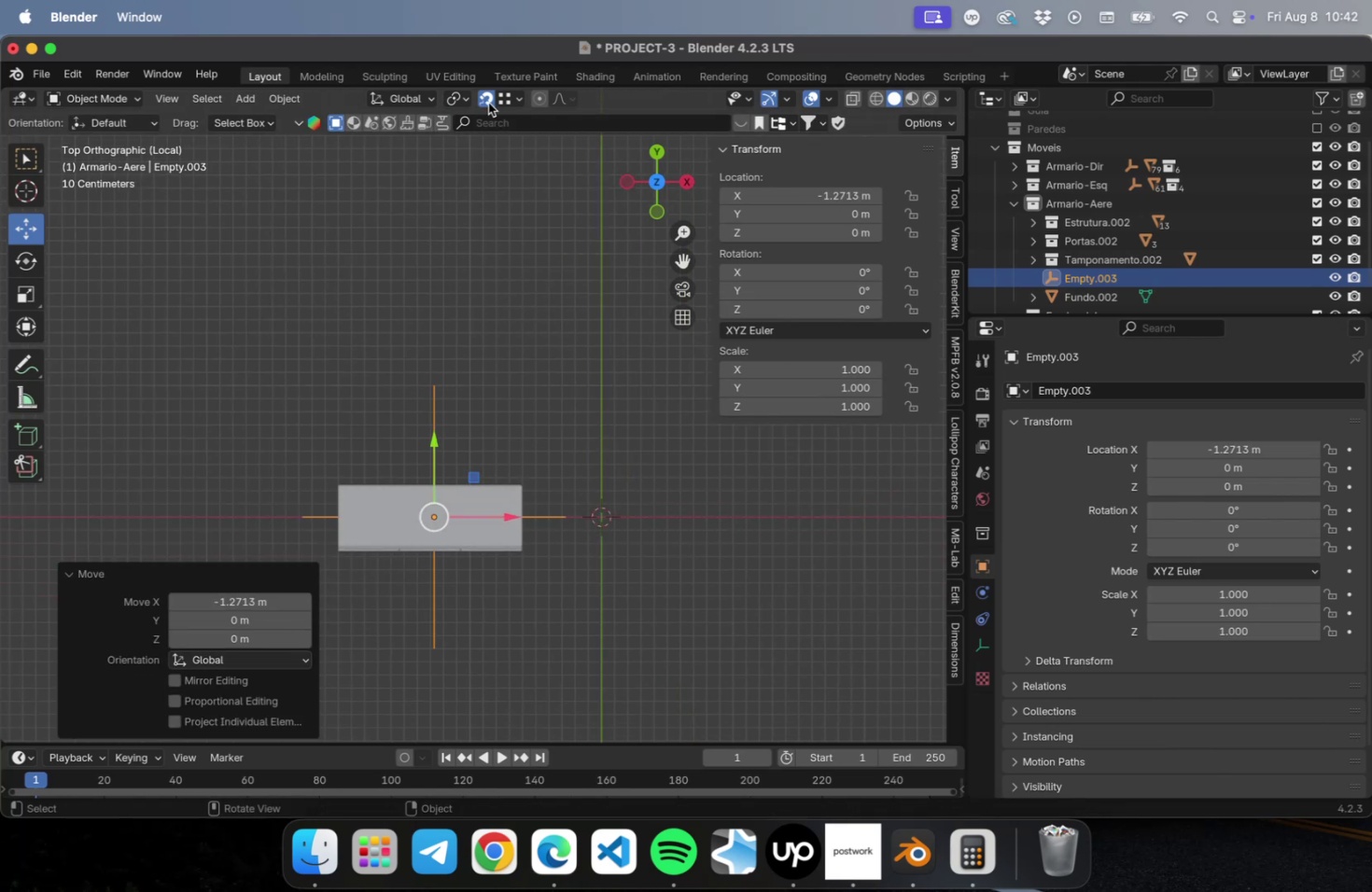 
left_click([485, 102])
 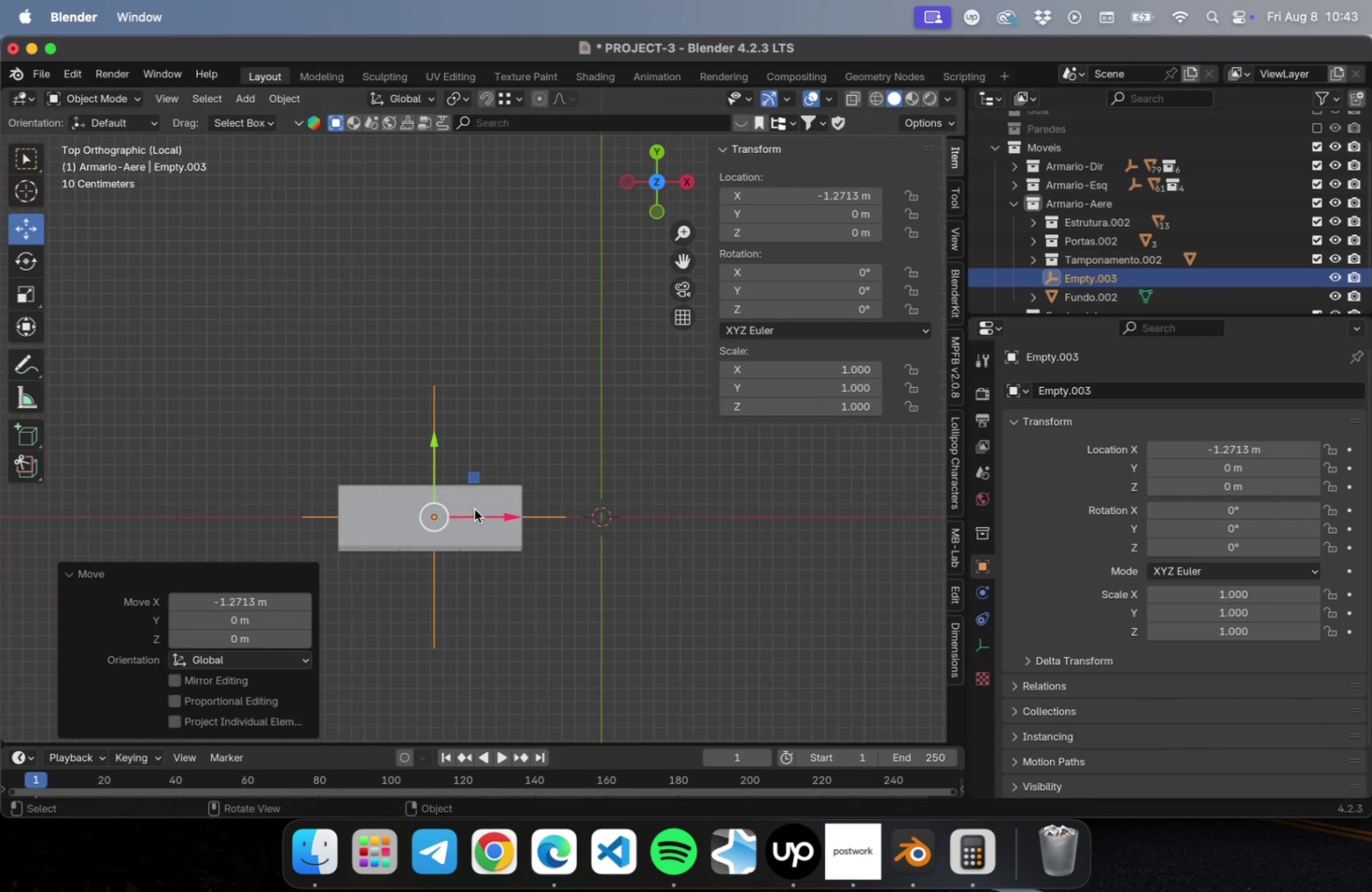 
left_click([474, 504])
 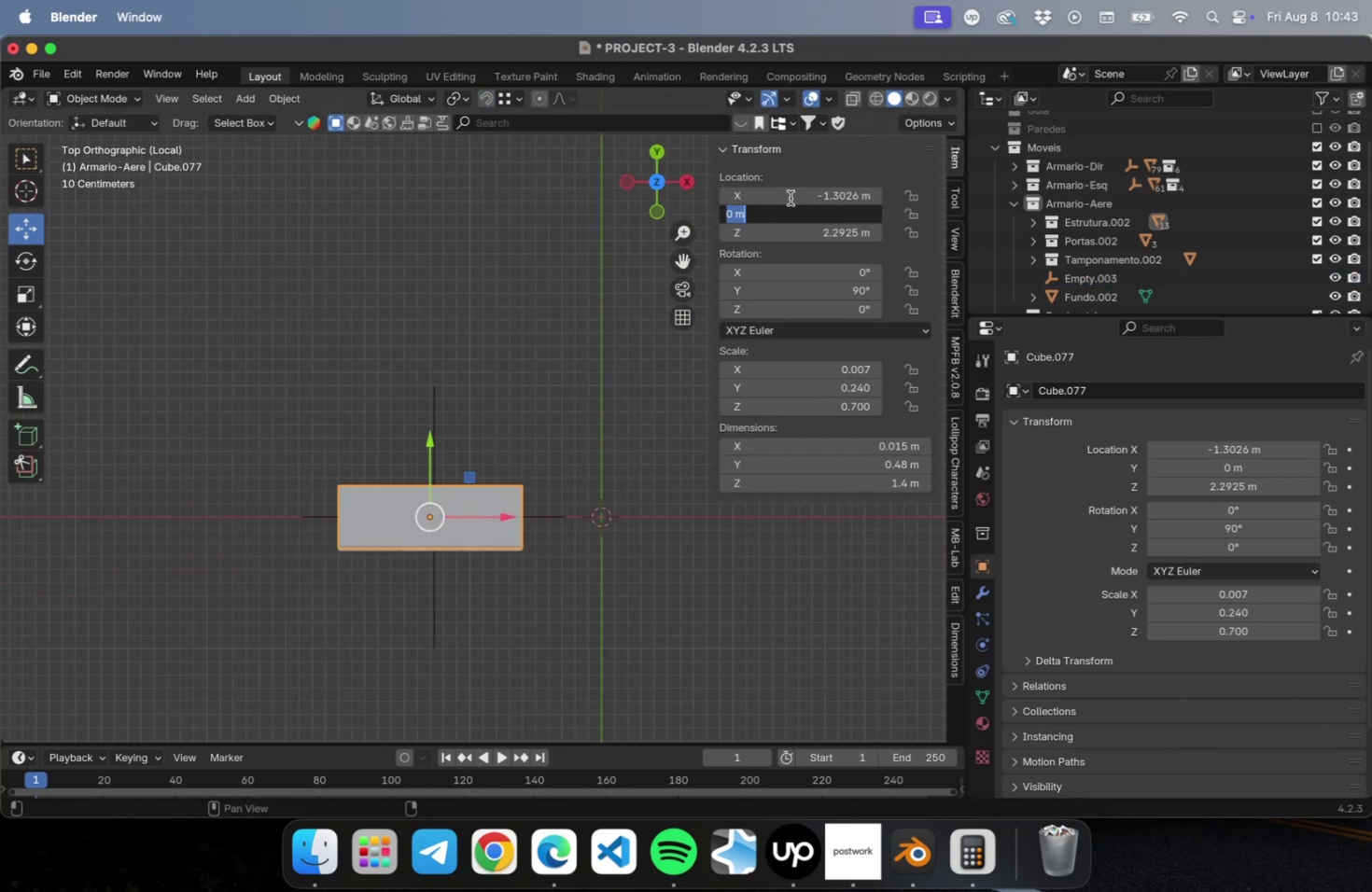 
double_click([785, 195])
 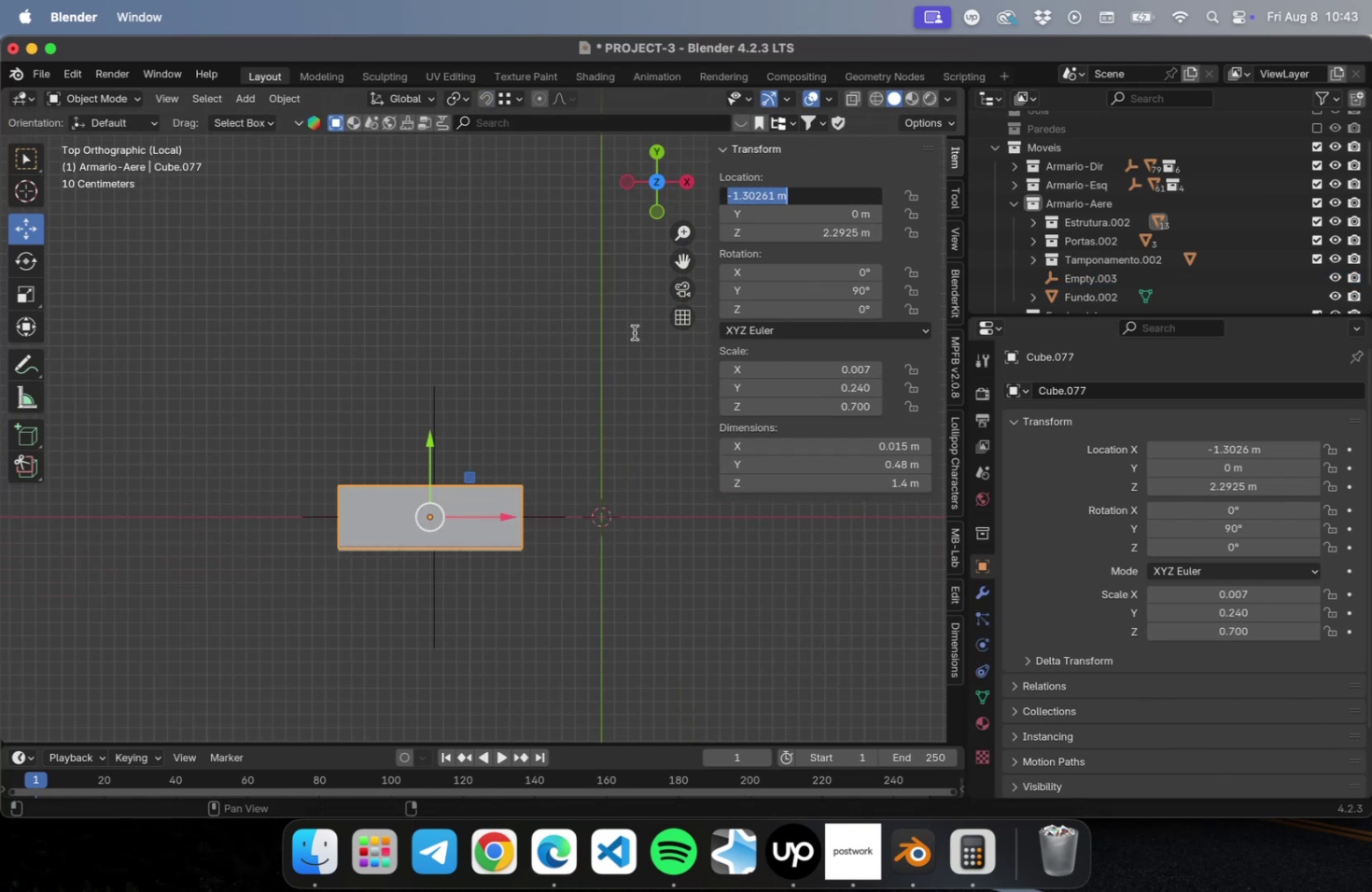 
key(Meta+C)
 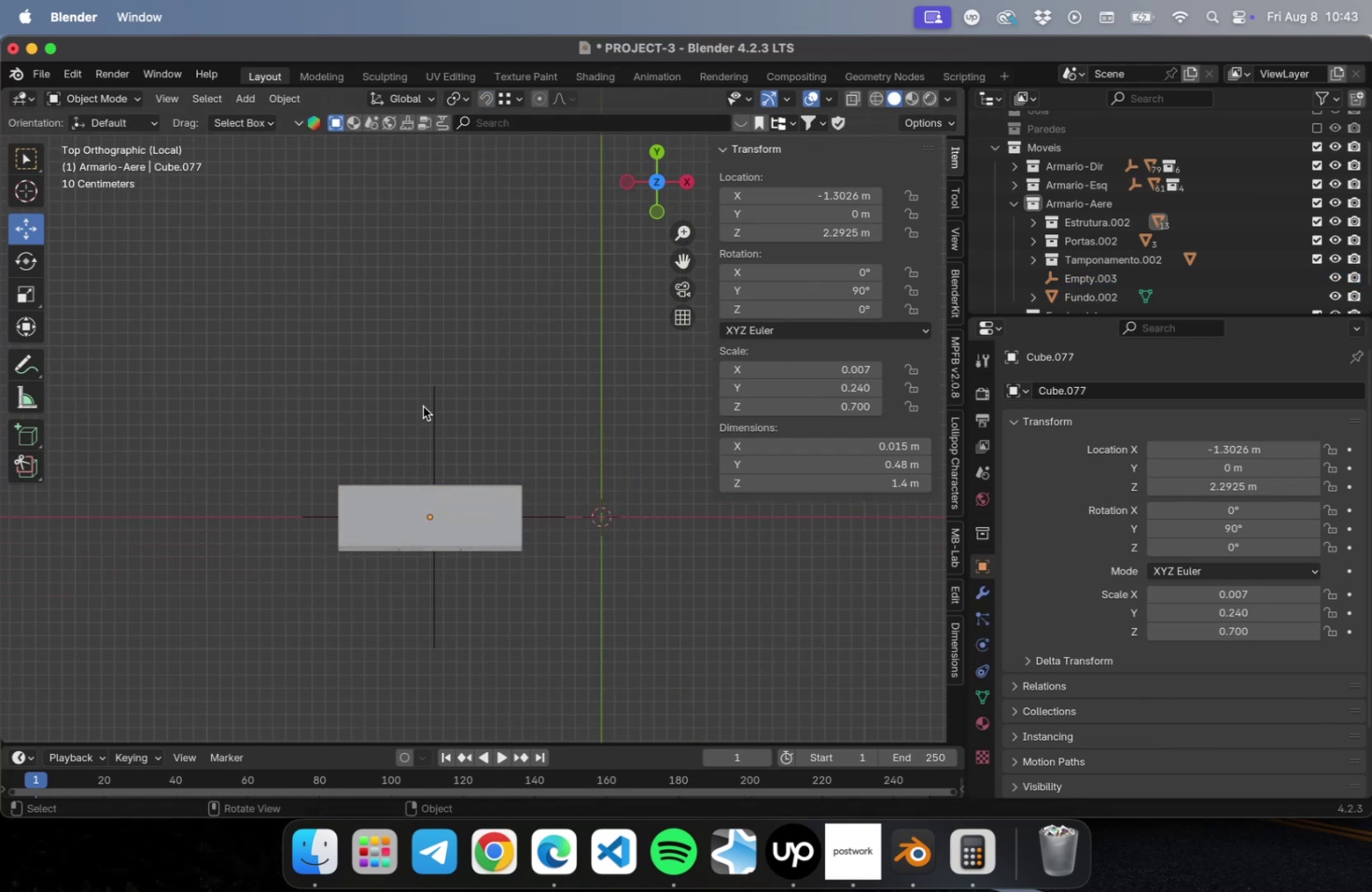 
double_click([430, 407])
 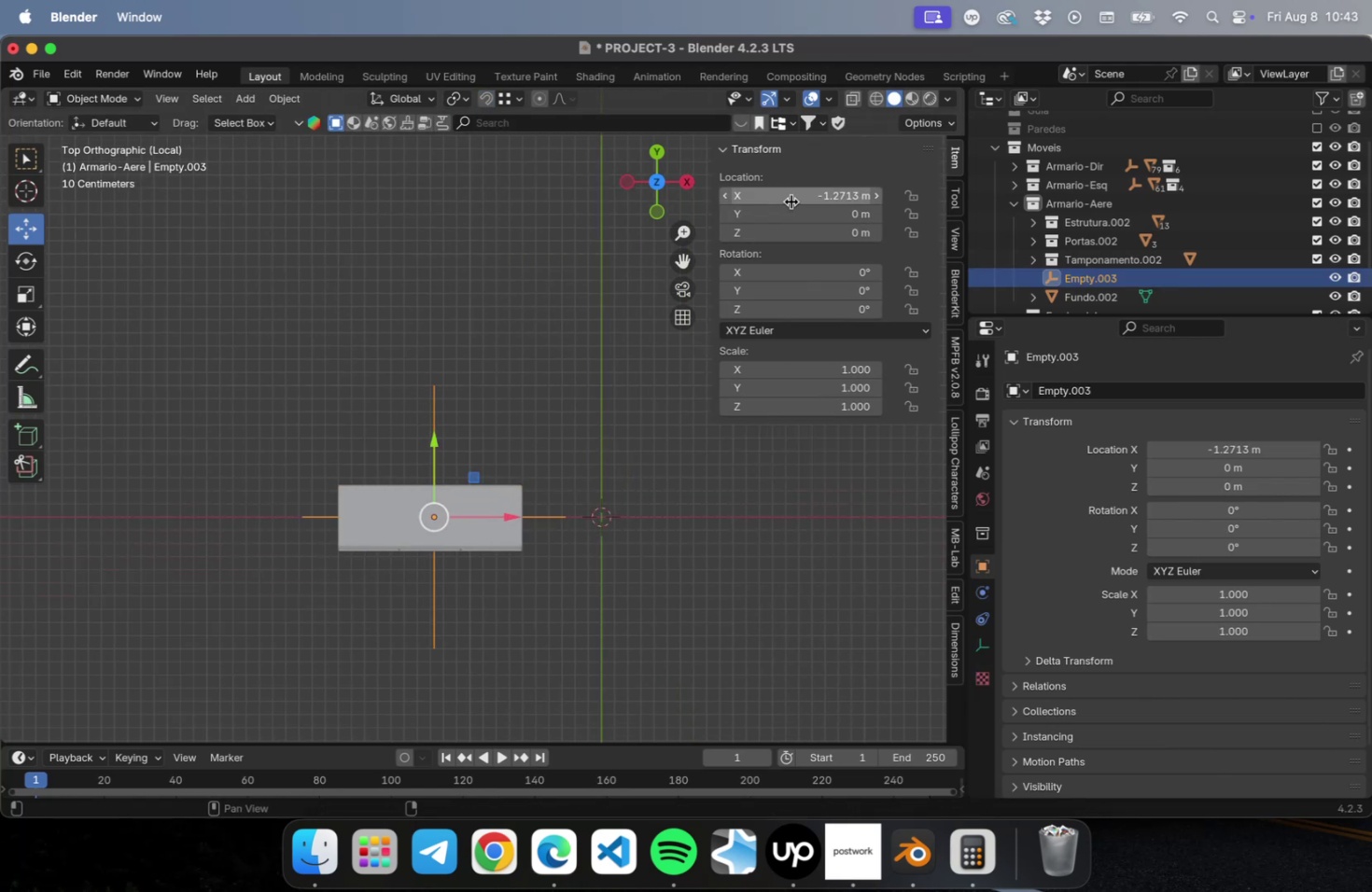 
left_click([791, 198])
 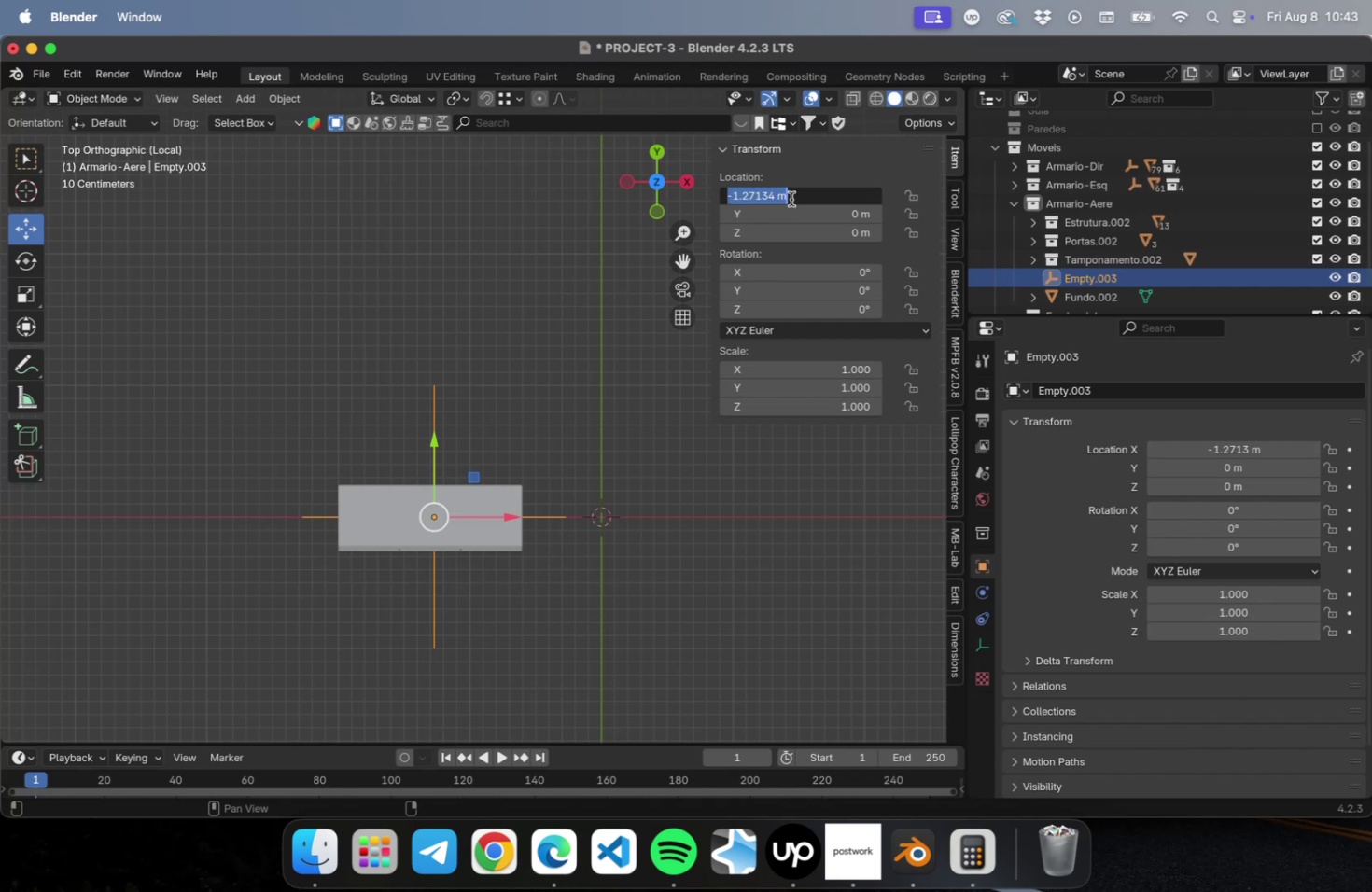 
key(Meta+CommandLeft)
 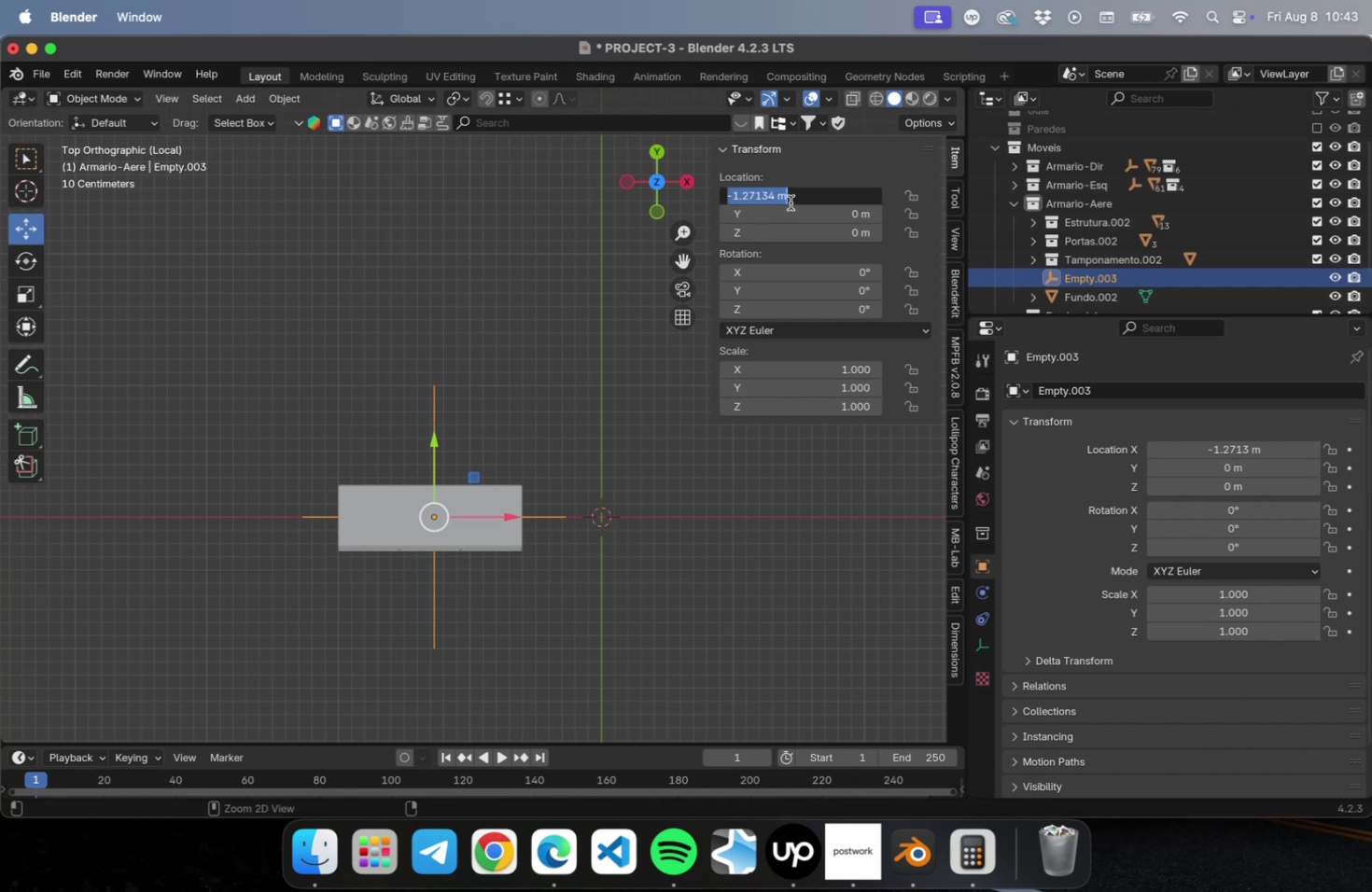 
key(Meta+V)
 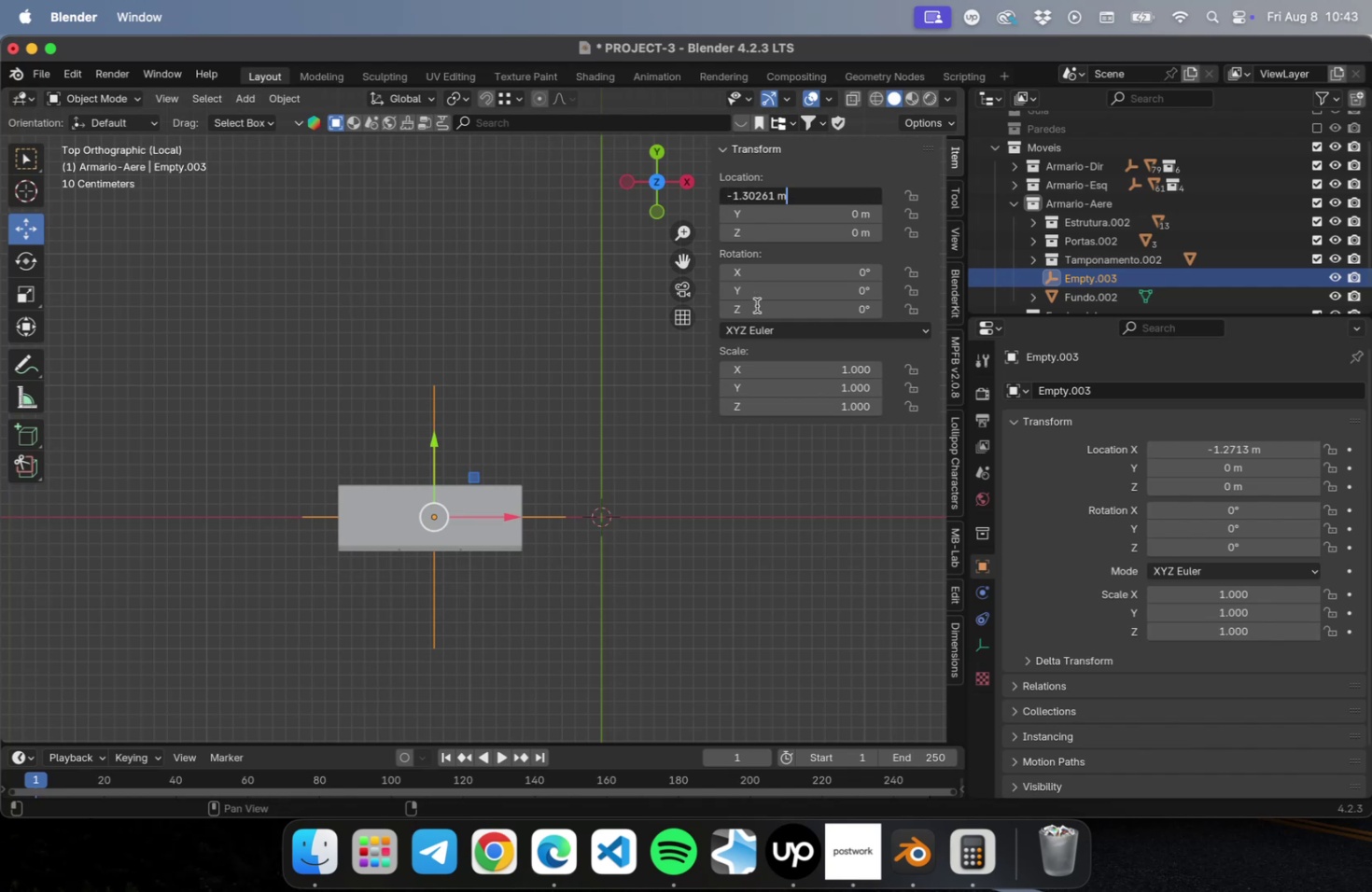 
key(Tab)
 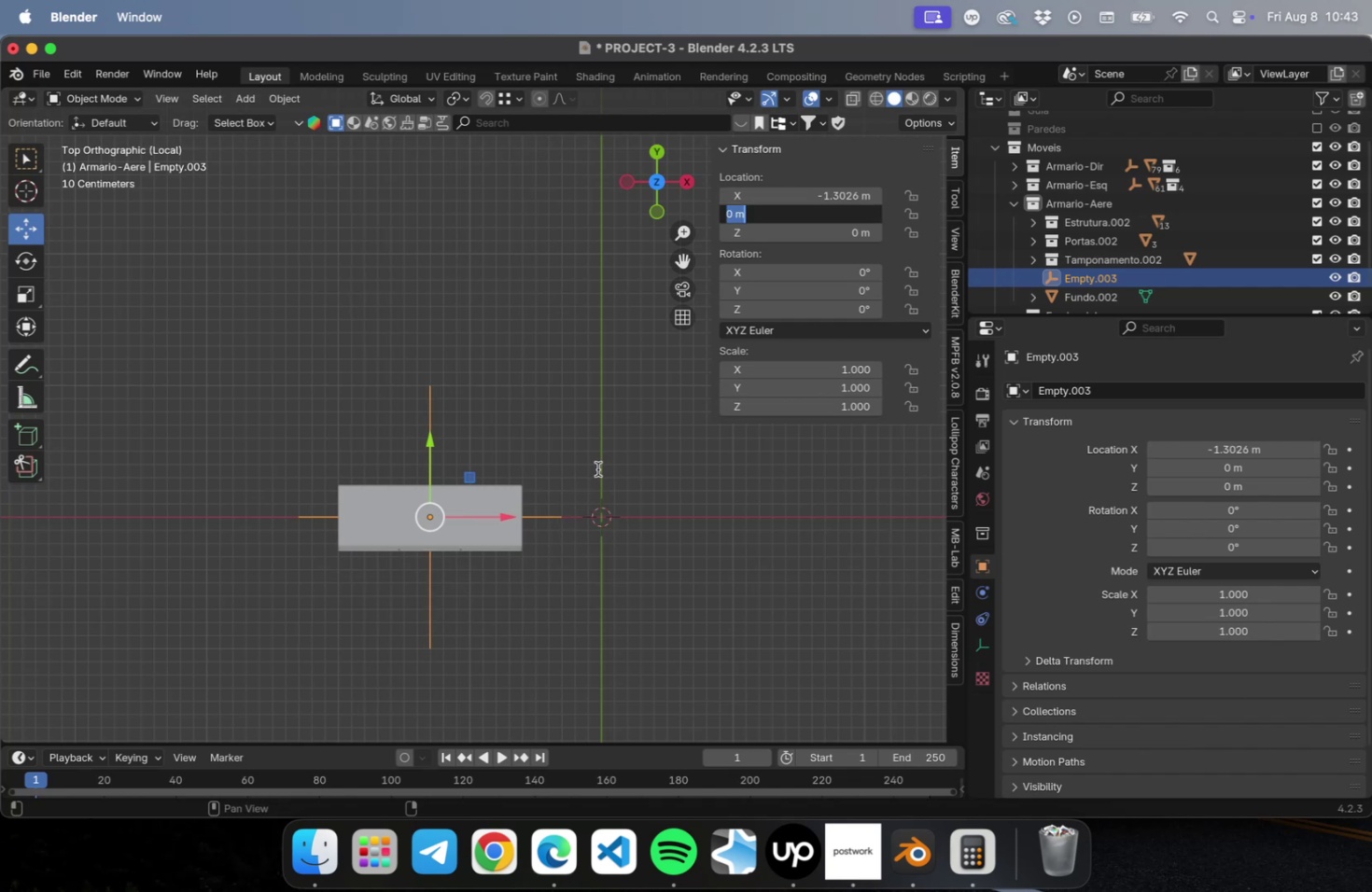 
key(NumLock)
 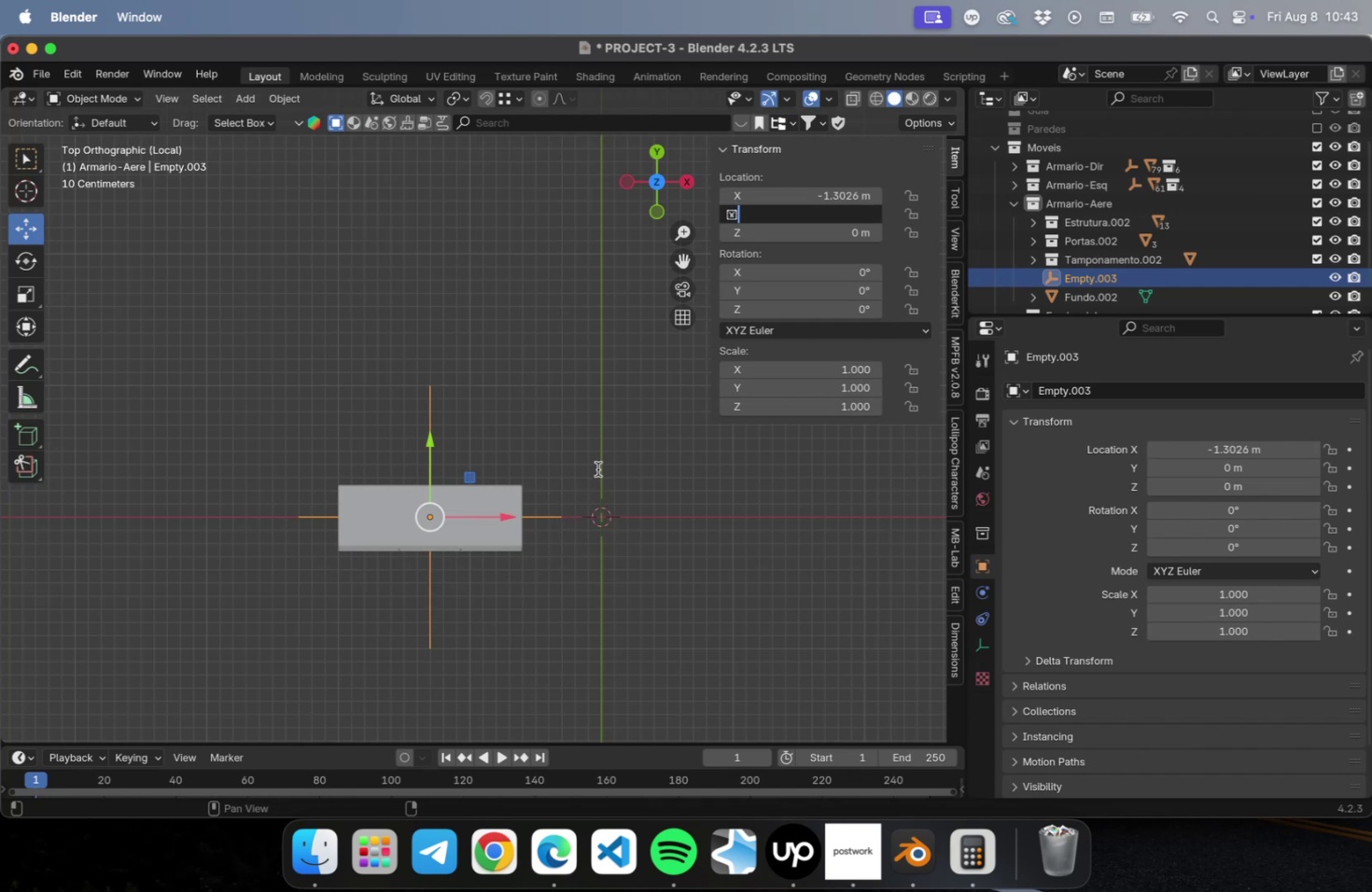 
key(Numpad1)
 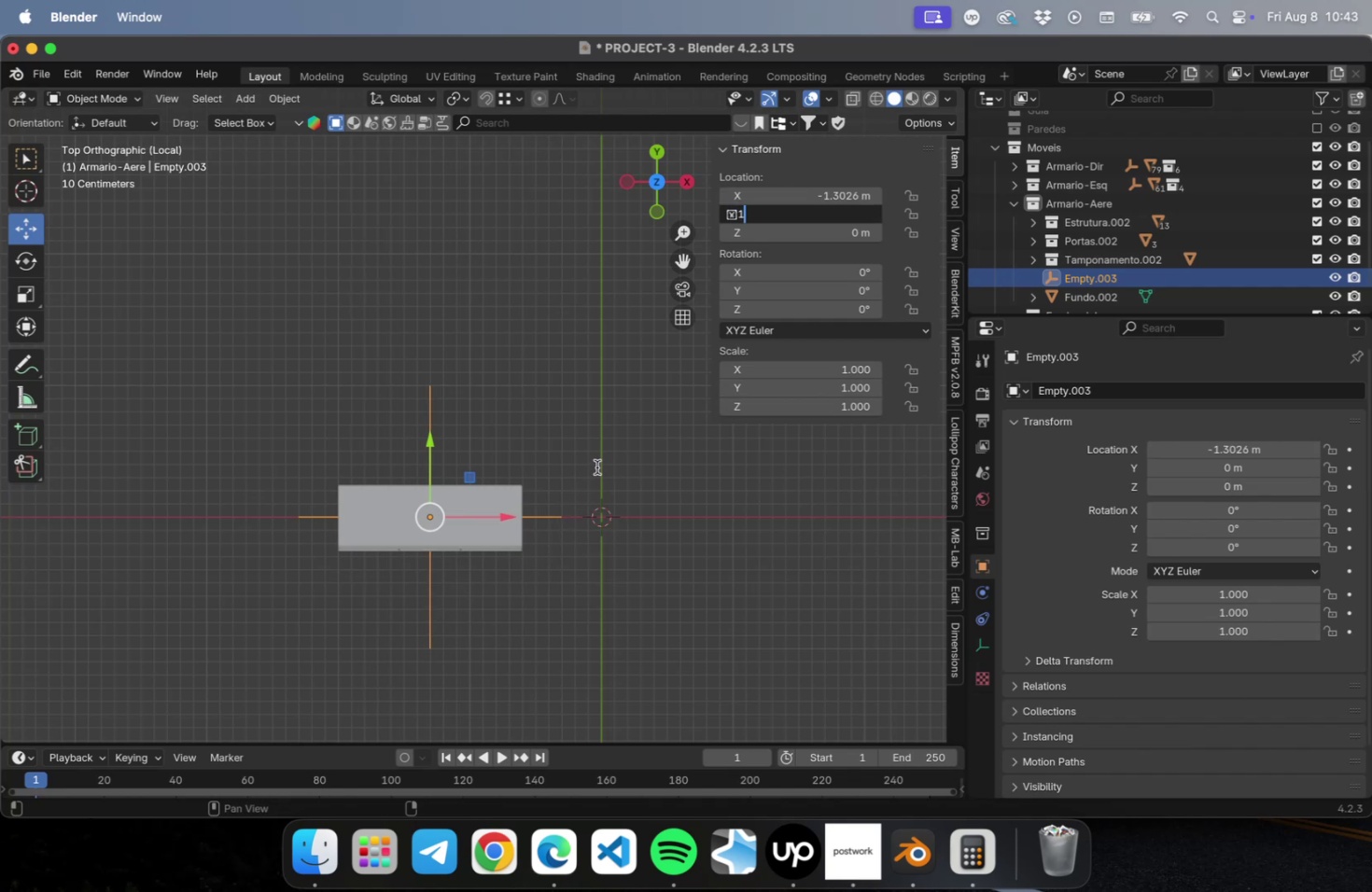 
left_click([596, 467])
 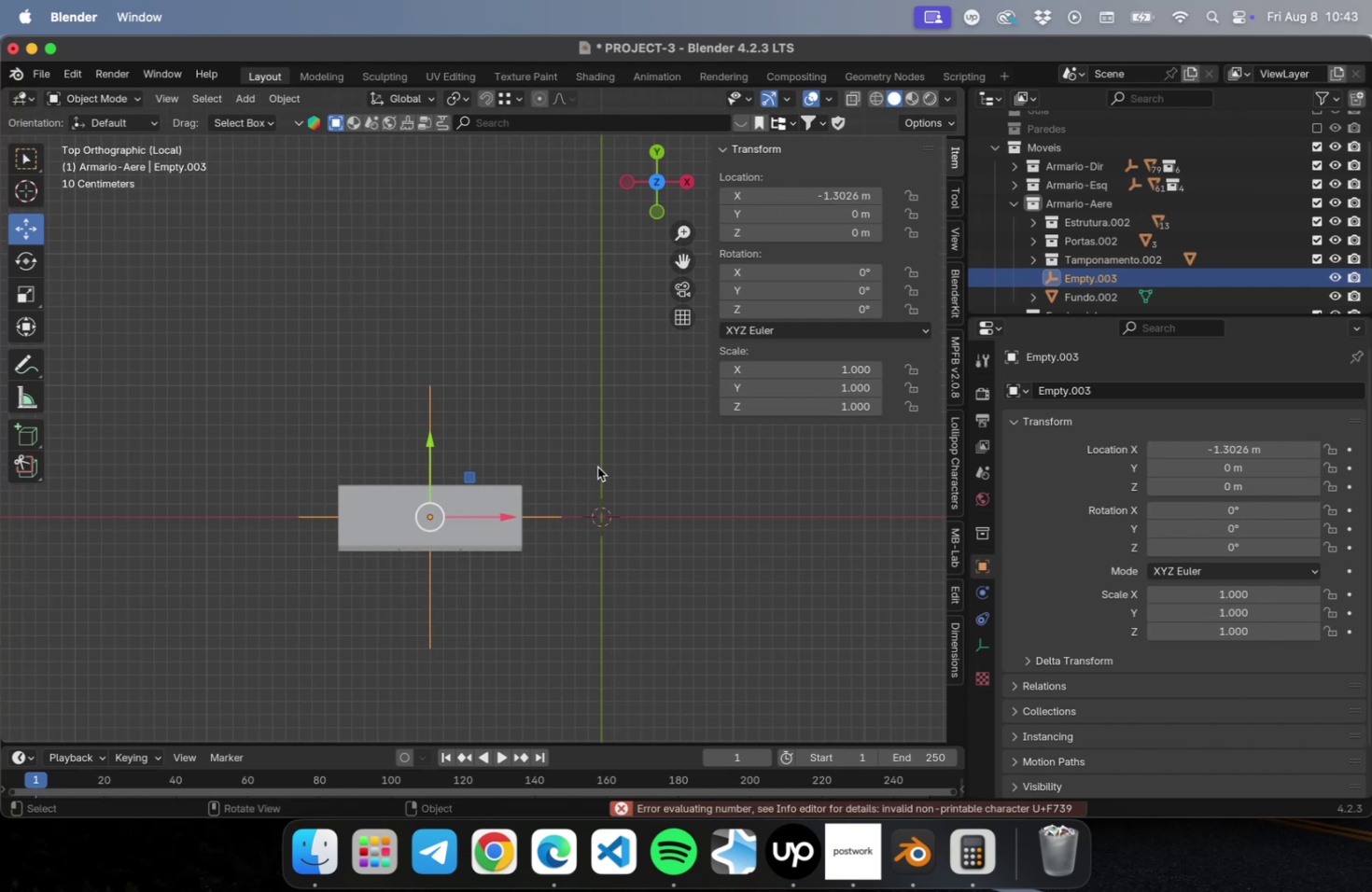 
key(NumLock)
 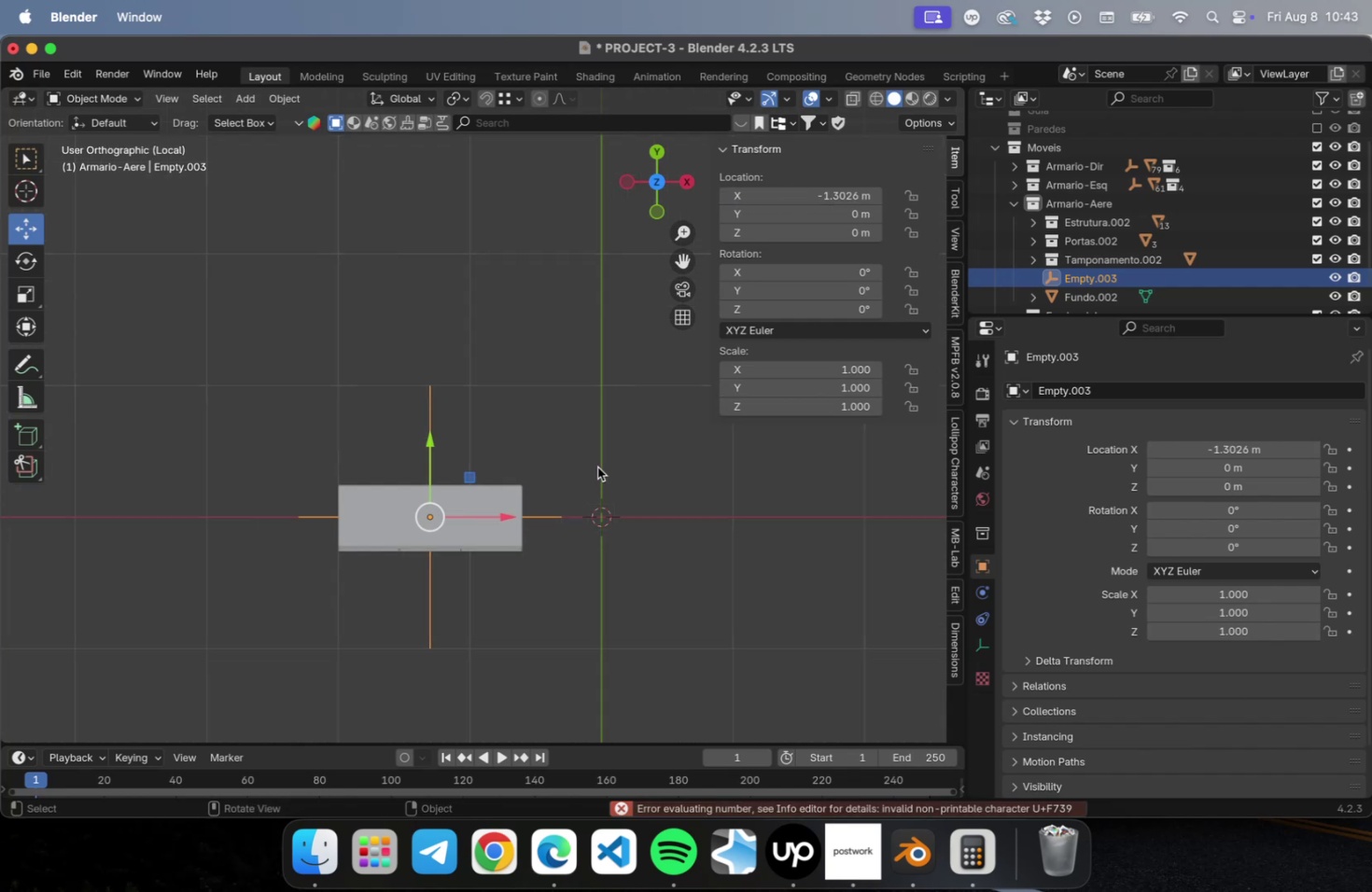 
key(Numpad1)
 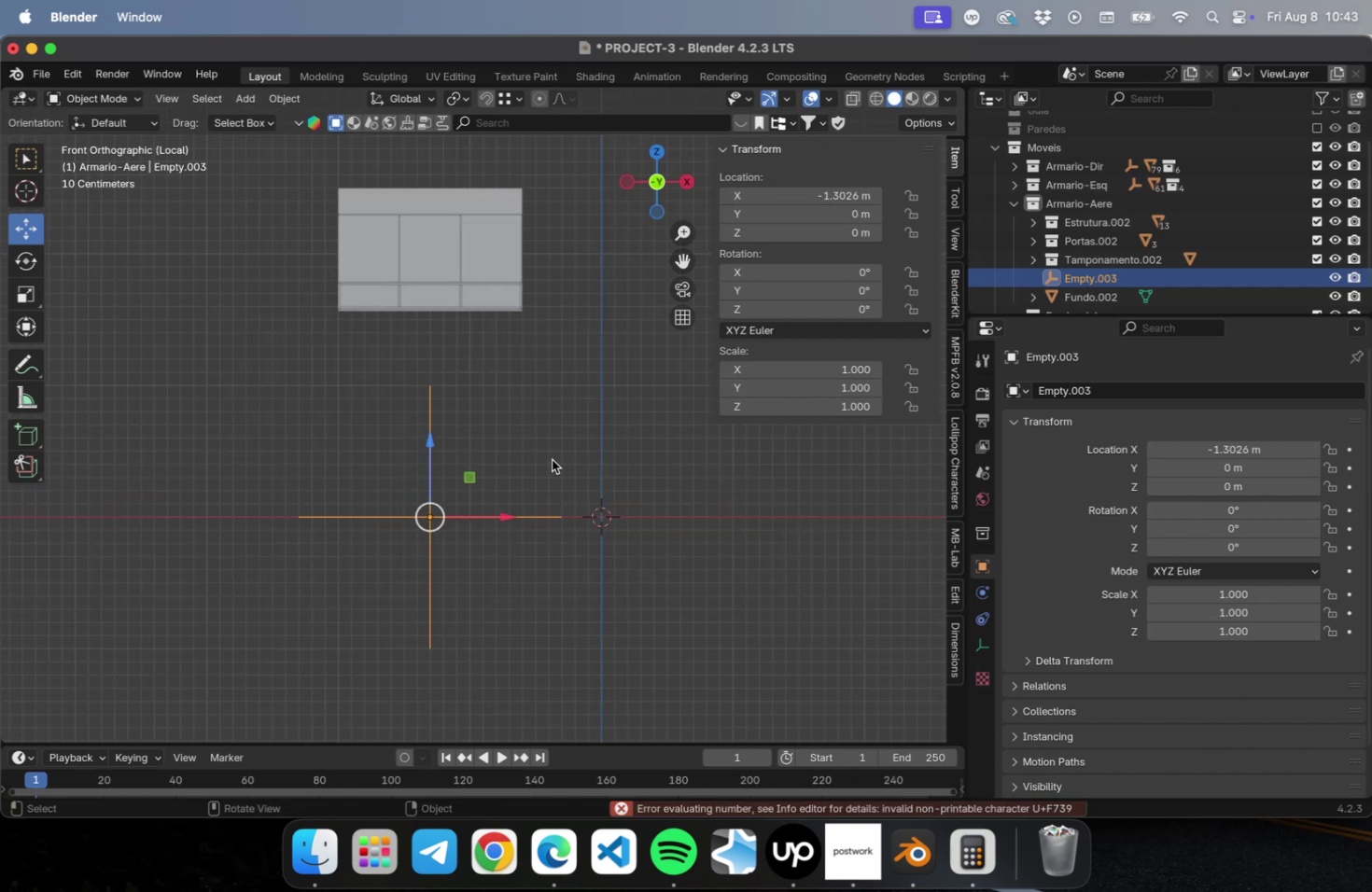 
scroll: coordinate [504, 453], scroll_direction: down, amount: 2.0
 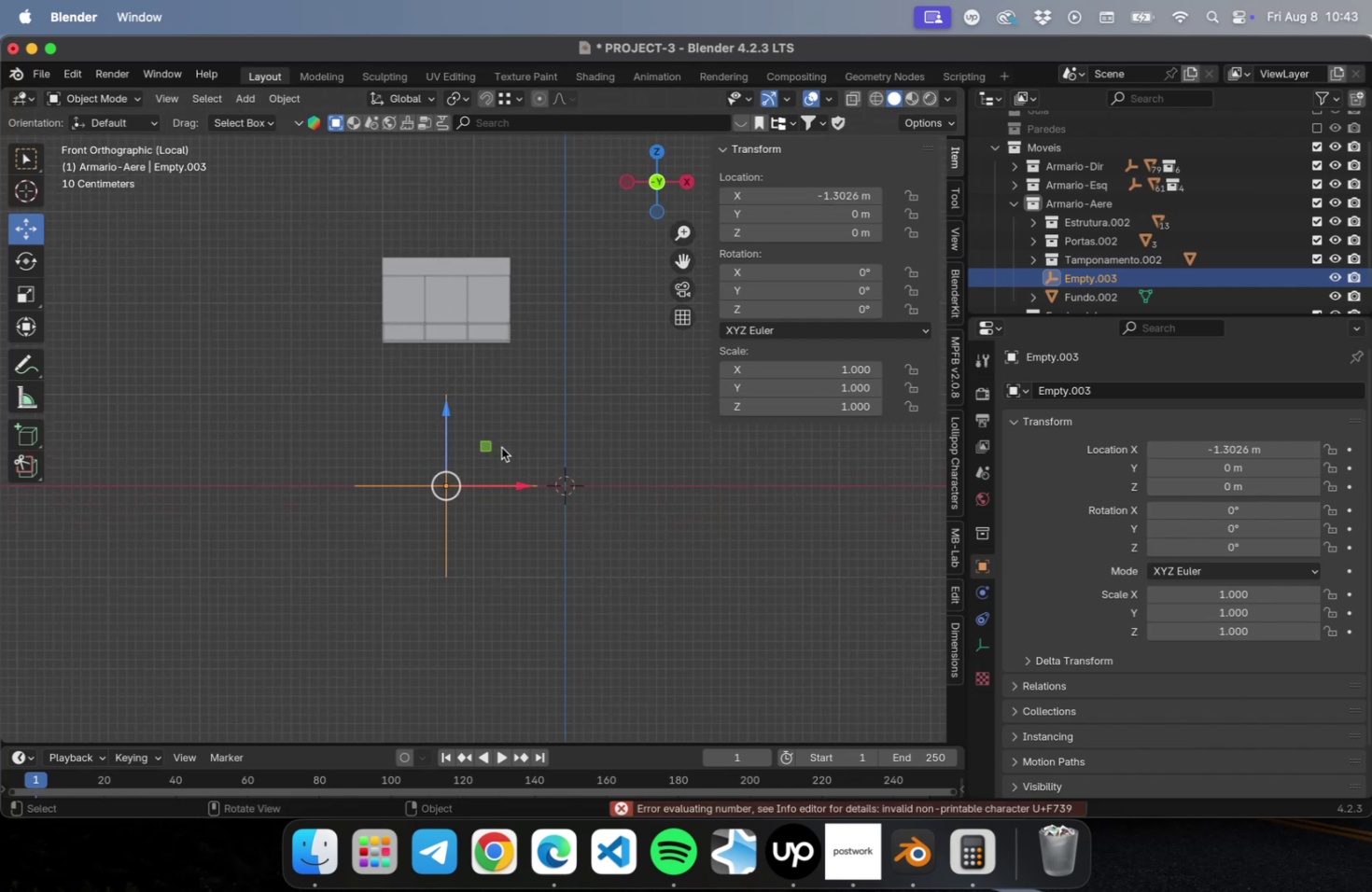 
hold_key(key=ShiftLeft, duration=0.41)
 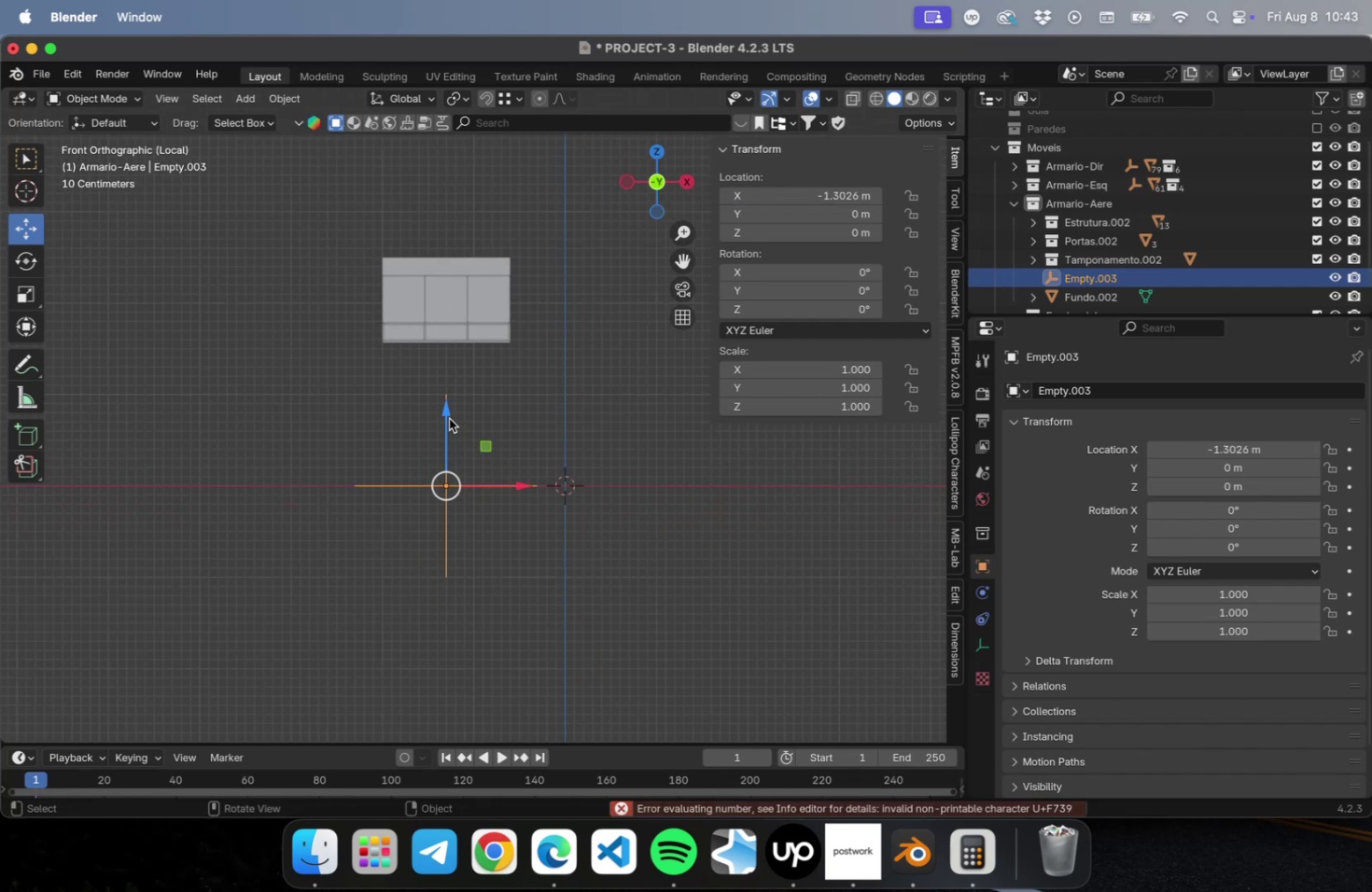 
left_click_drag(start_coordinate=[446, 416], to_coordinate=[439, 201])
 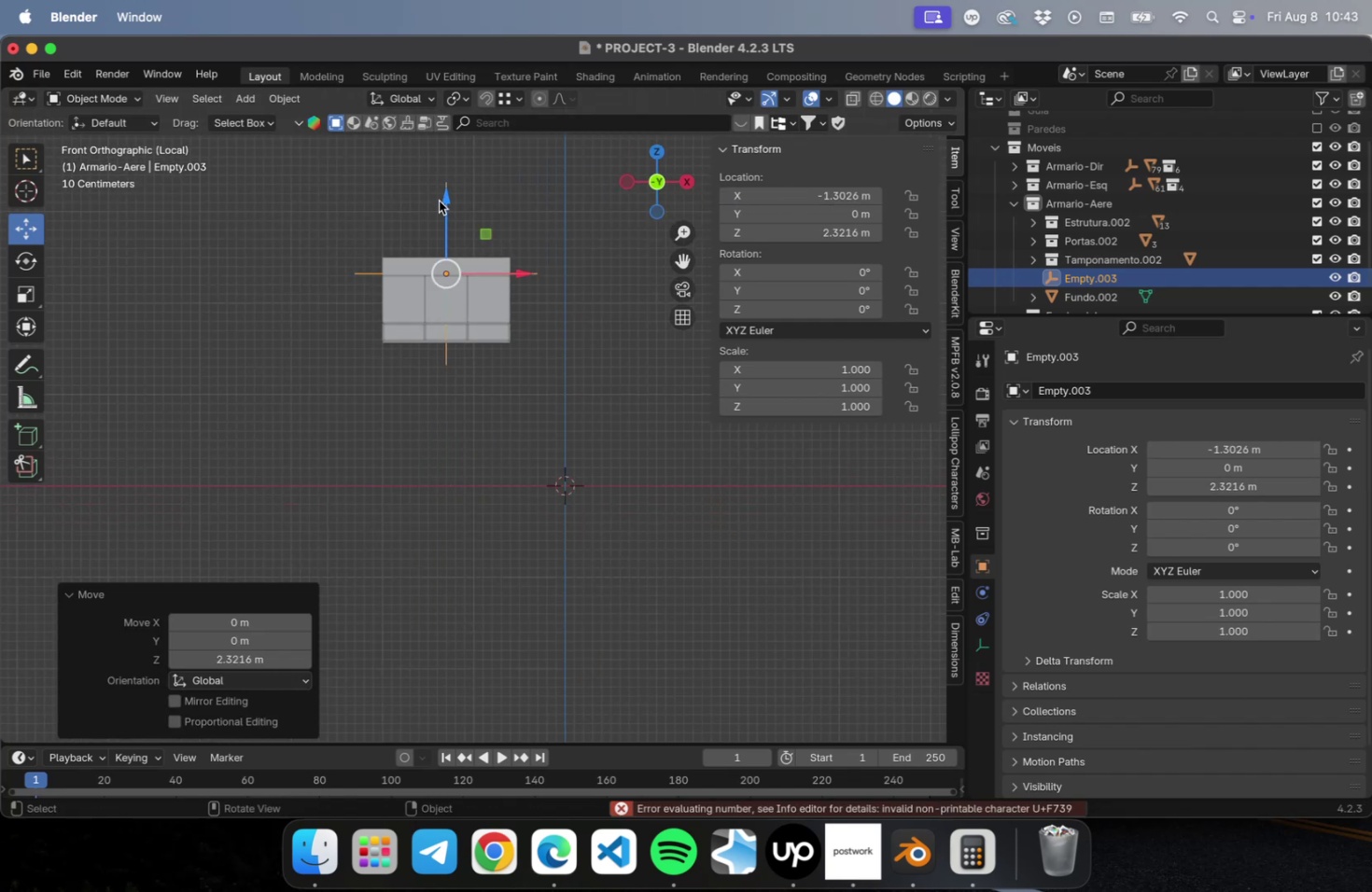 
key(Meta+S)
 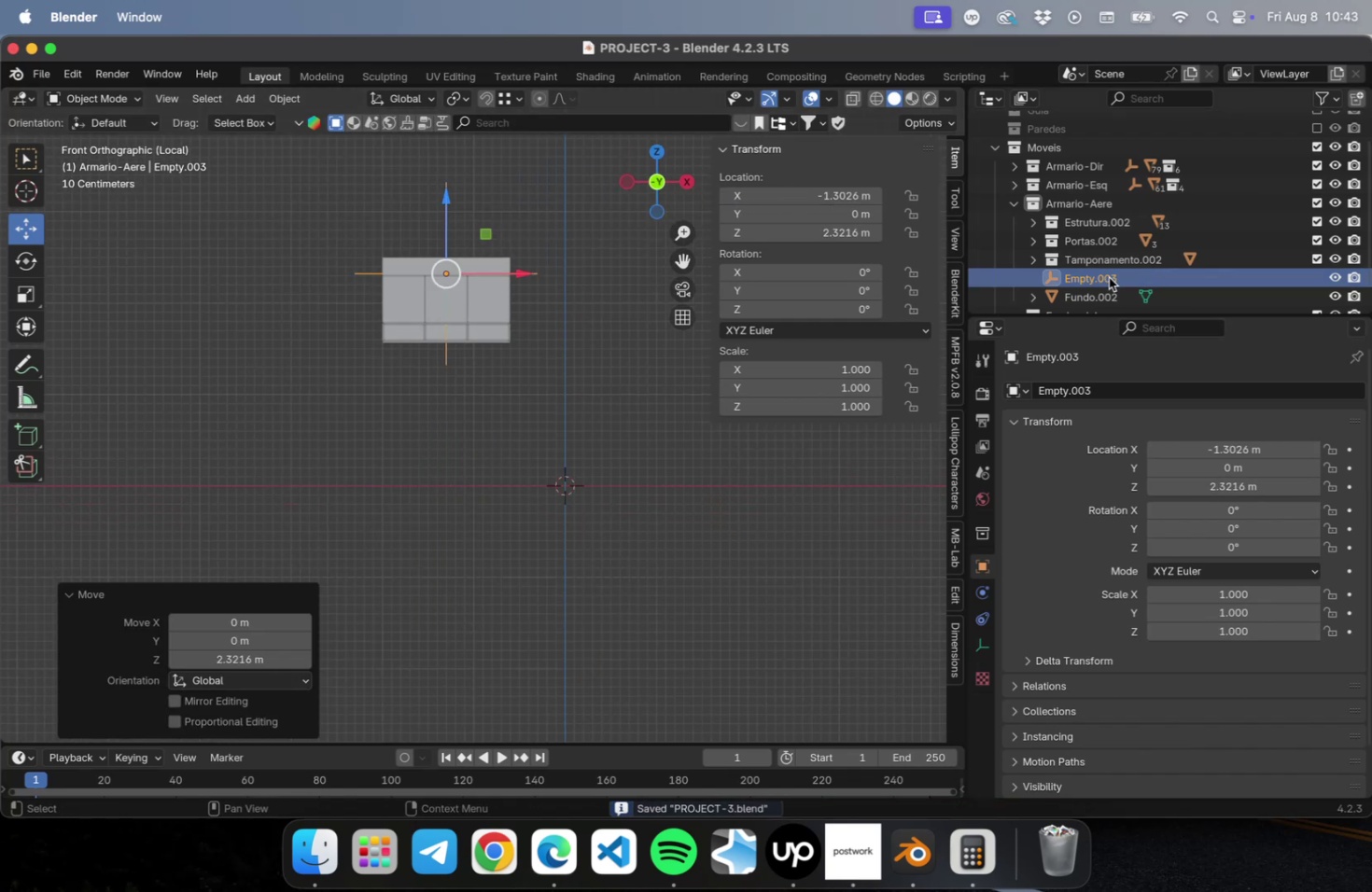 
left_click_drag(start_coordinate=[1108, 278], to_coordinate=[1063, 147])
 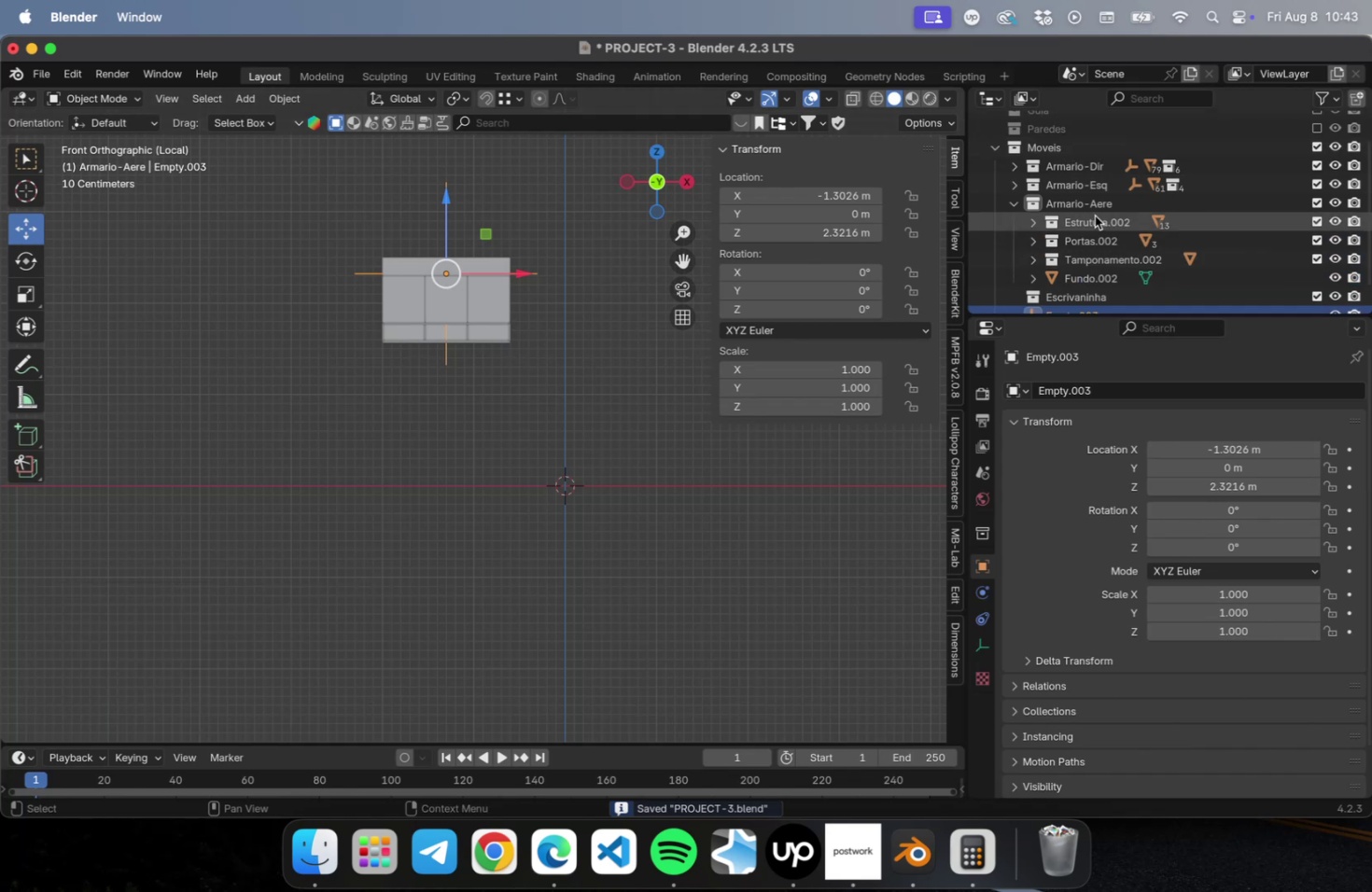 
left_click([1094, 210])
 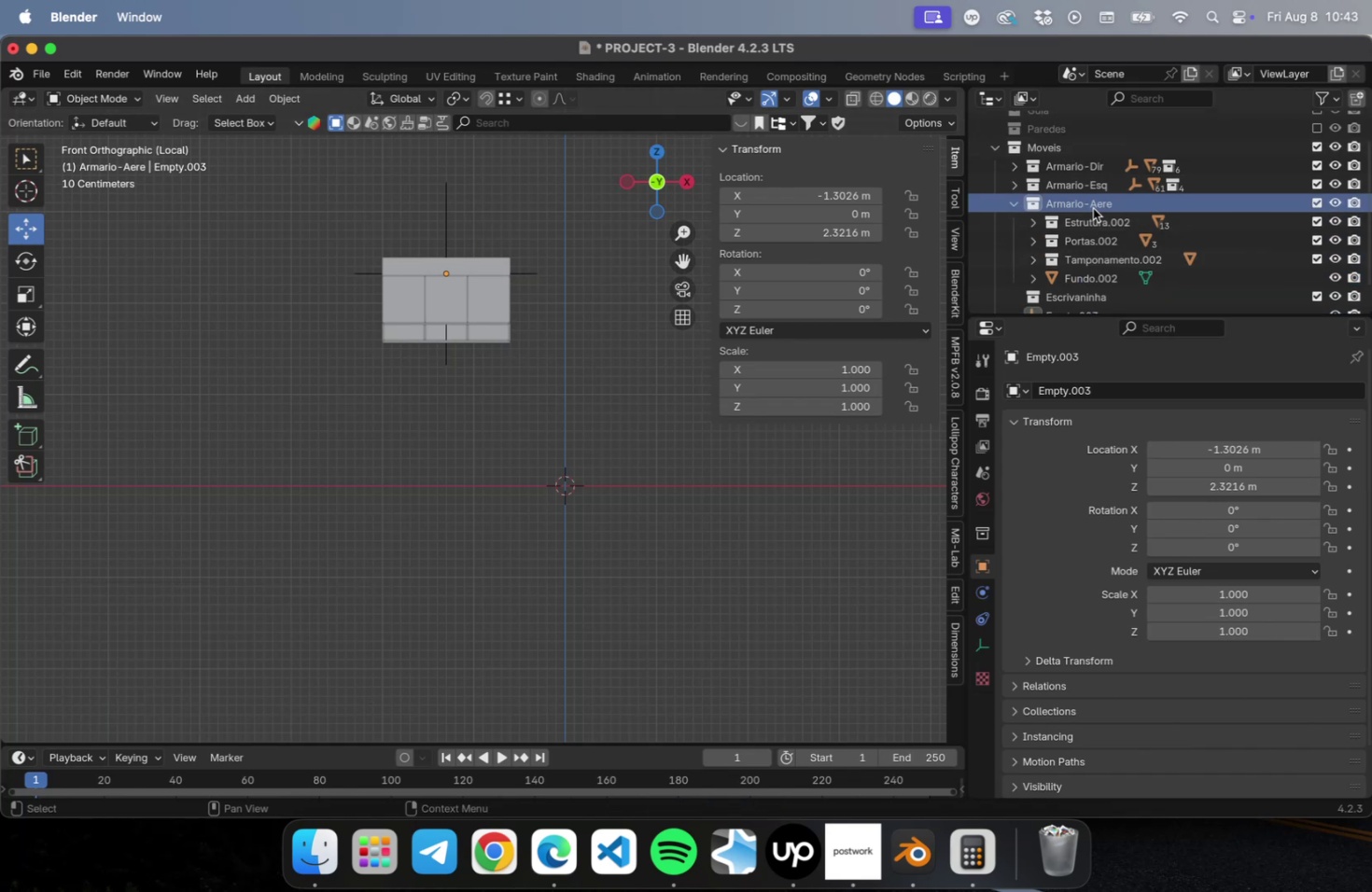 
right_click([1092, 208])
 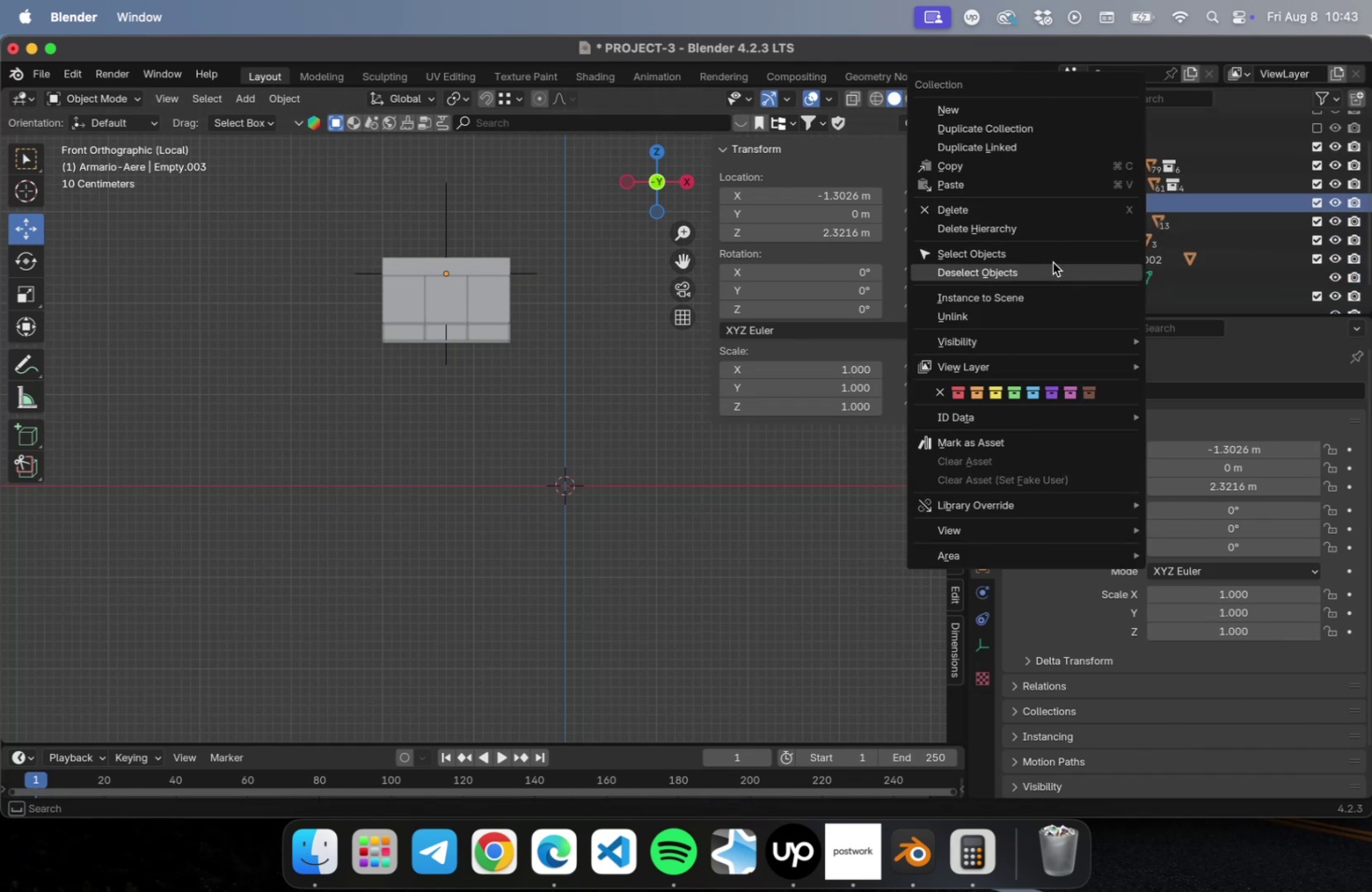 
left_click([1048, 257])
 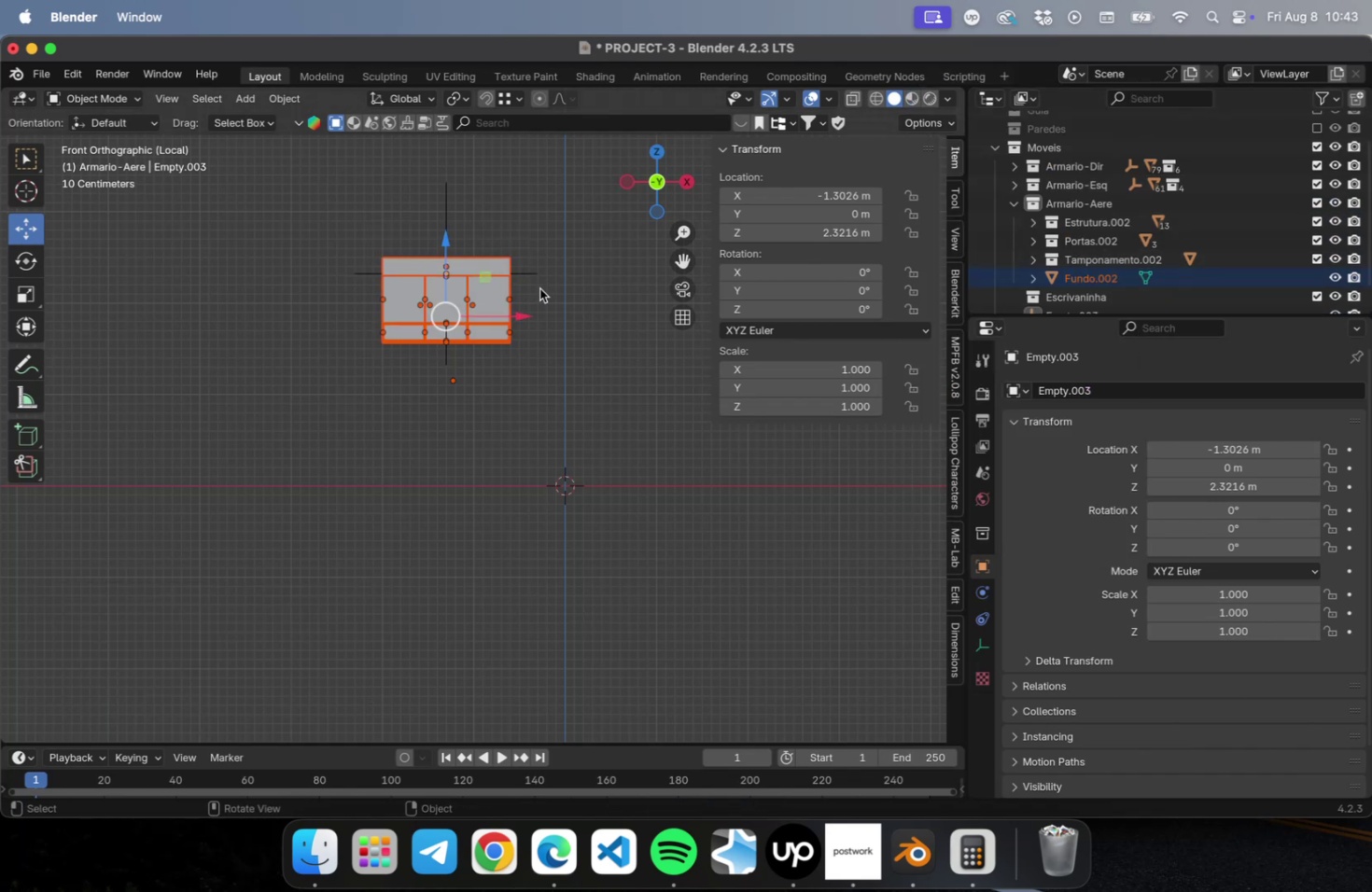 
hold_key(key=ShiftLeft, duration=0.48)
 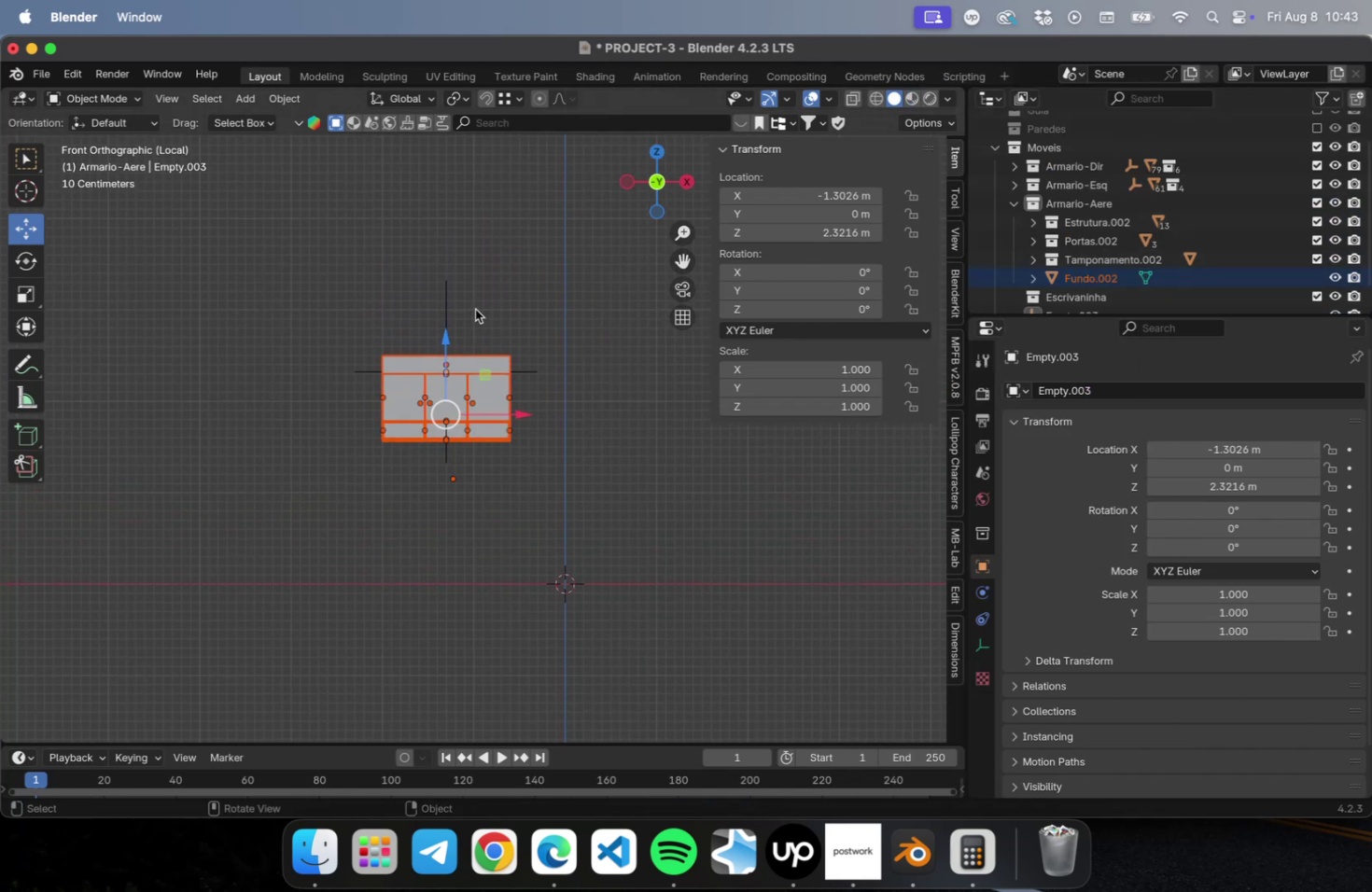 
hold_key(key=ShiftLeft, duration=0.88)
left_click([445, 305])
 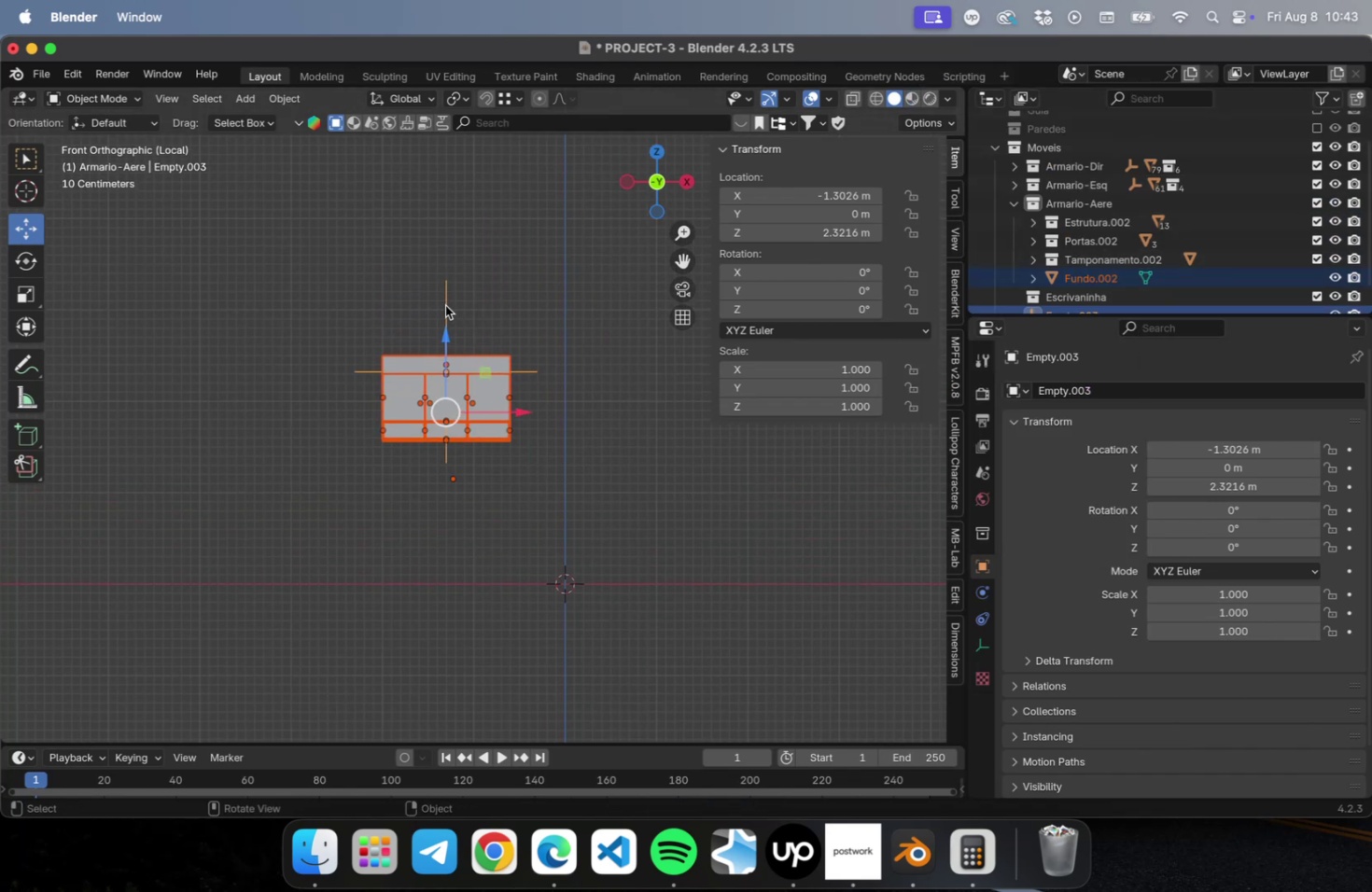 
key(Meta+P)
 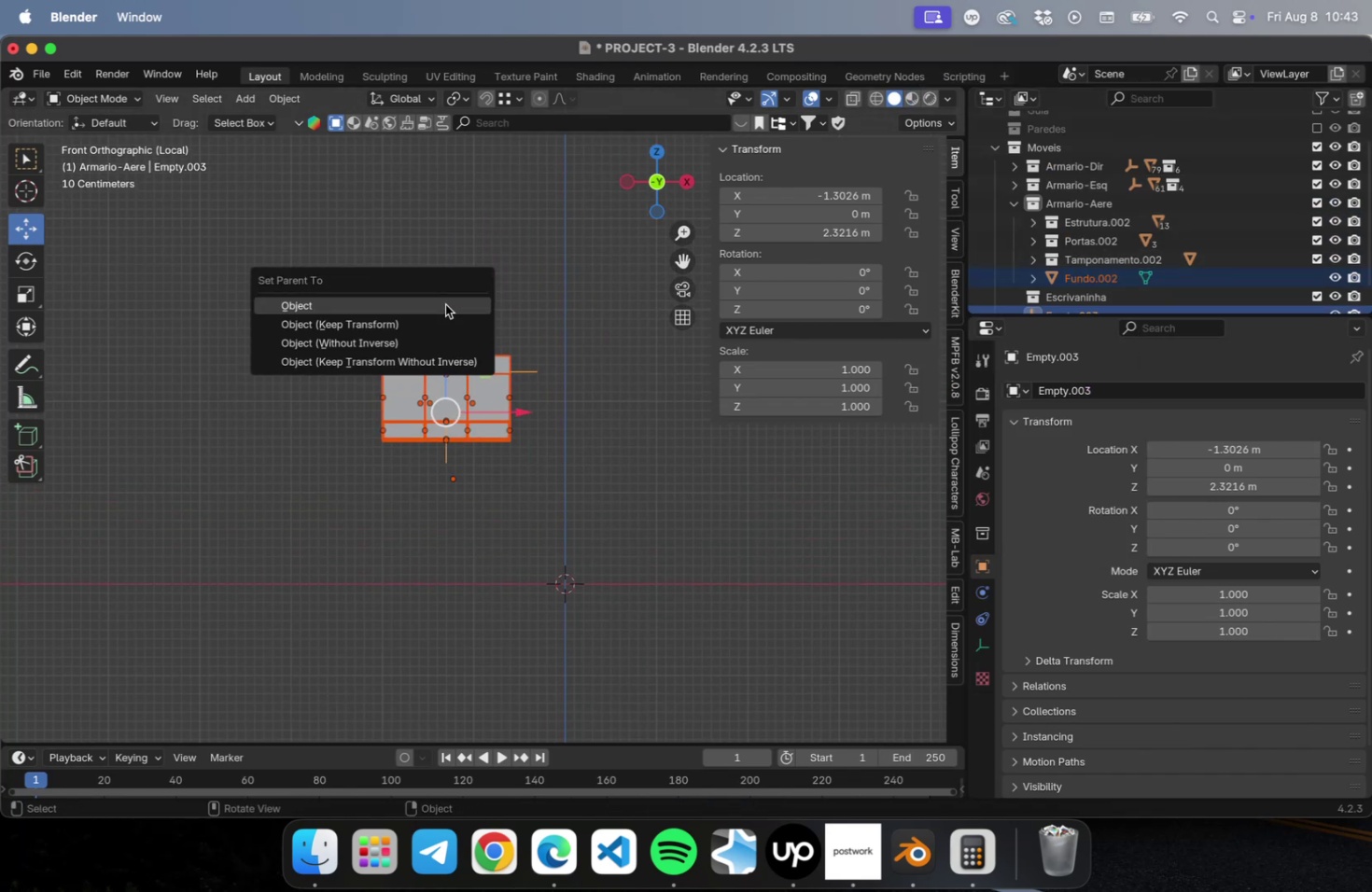 
left_click([445, 304])
 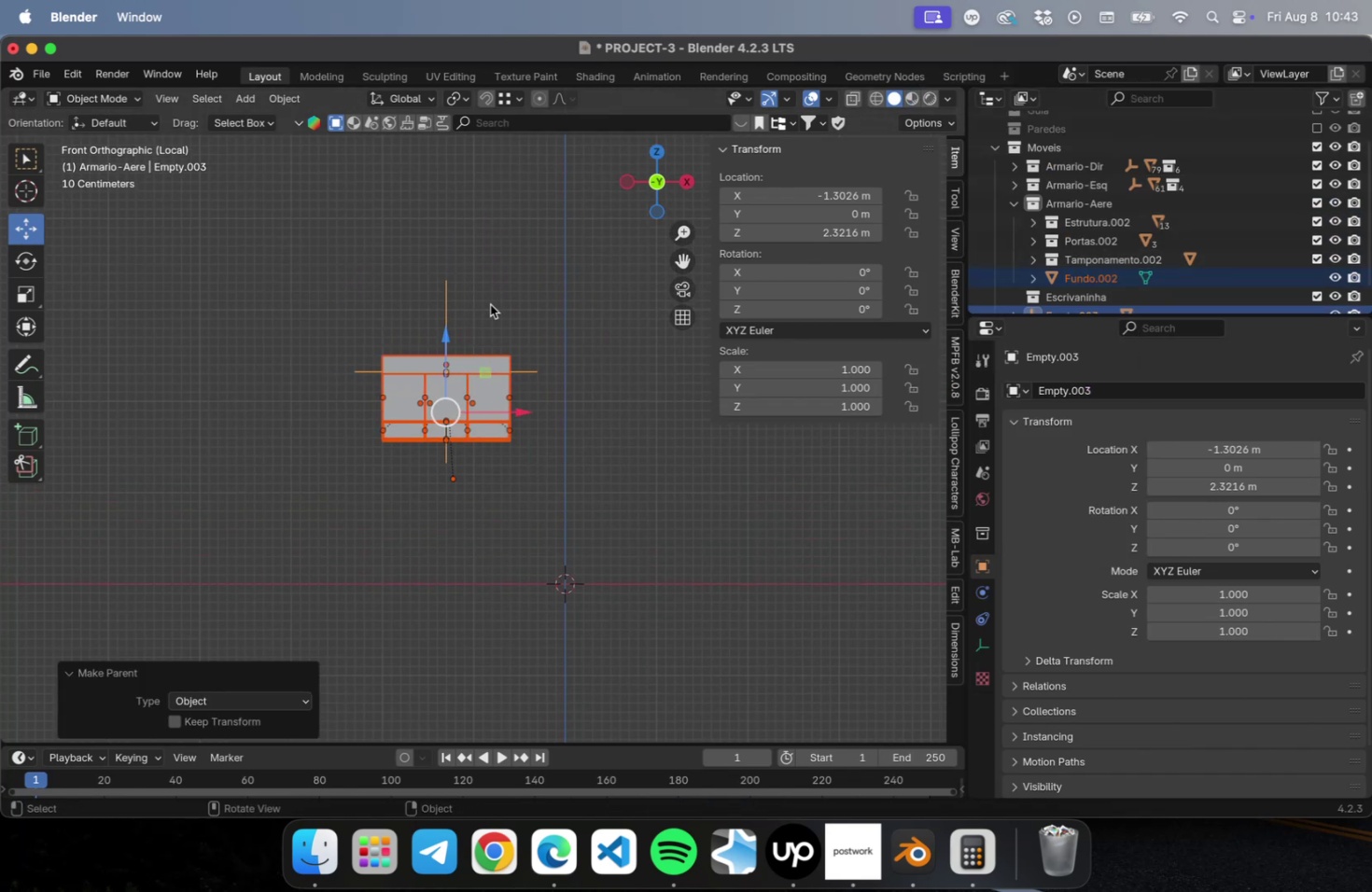 
left_click_drag(start_coordinate=[540, 303], to_coordinate=[385, 309])
 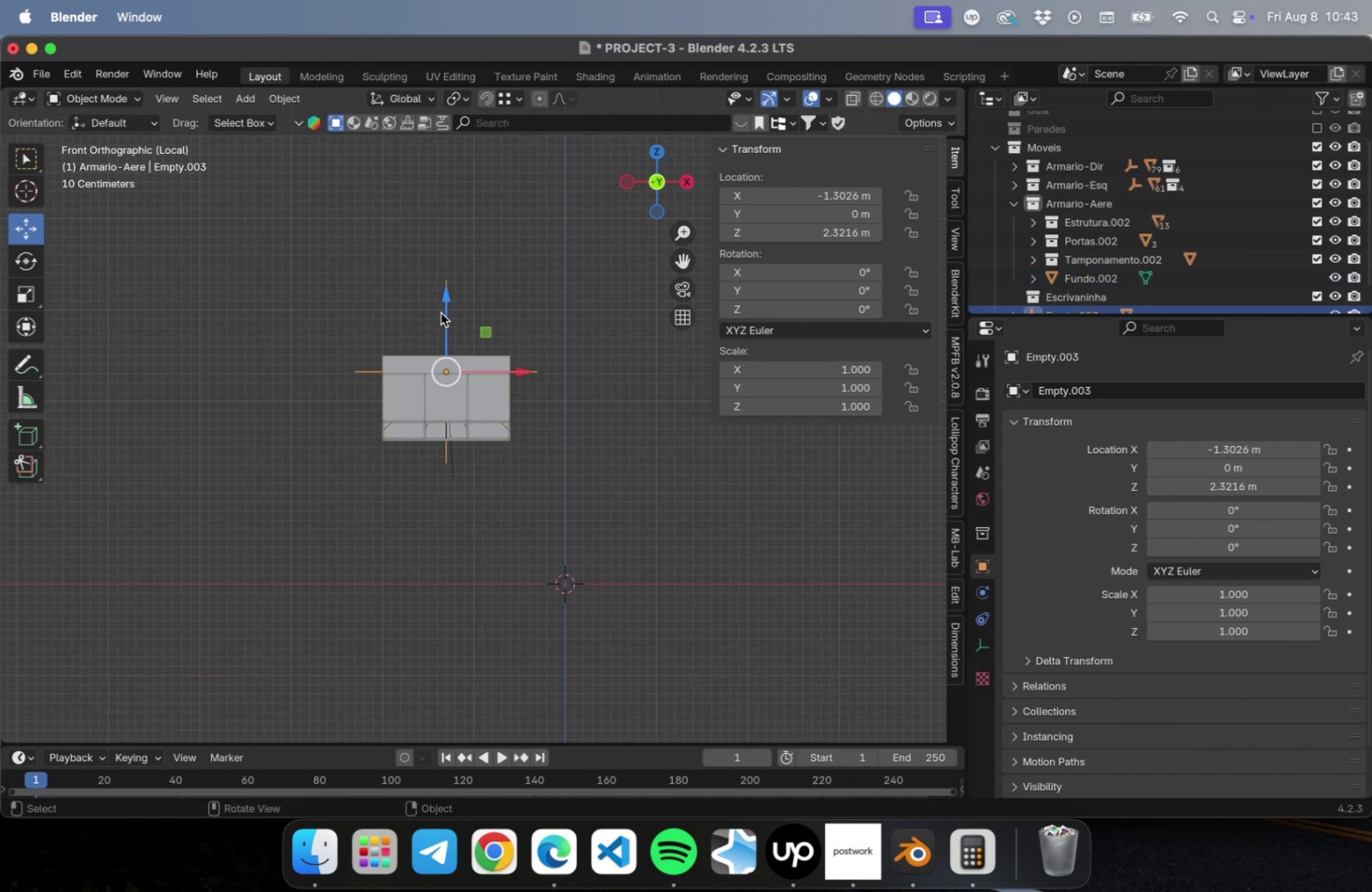 
key(G)
 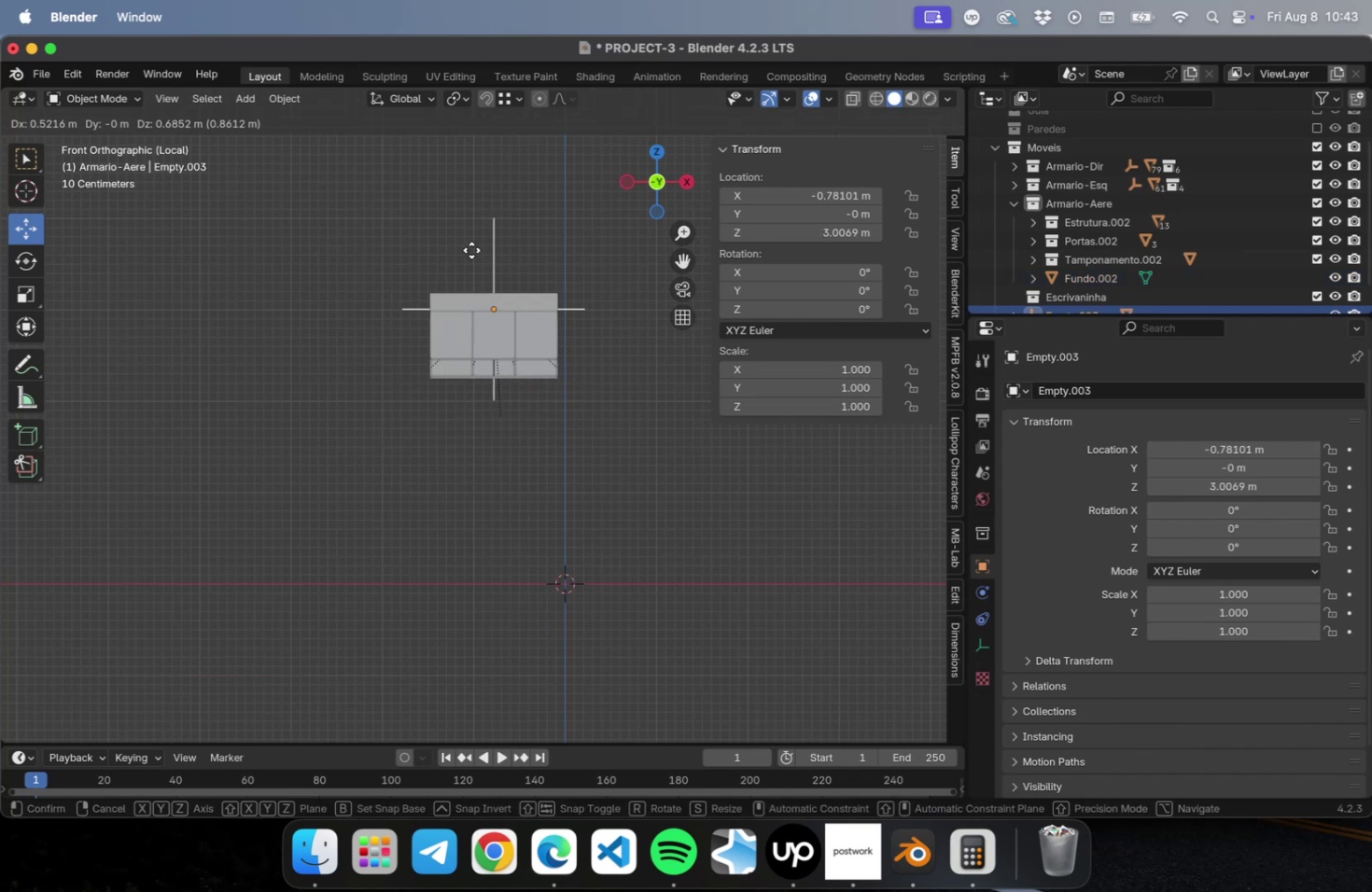 
key(Escape)
 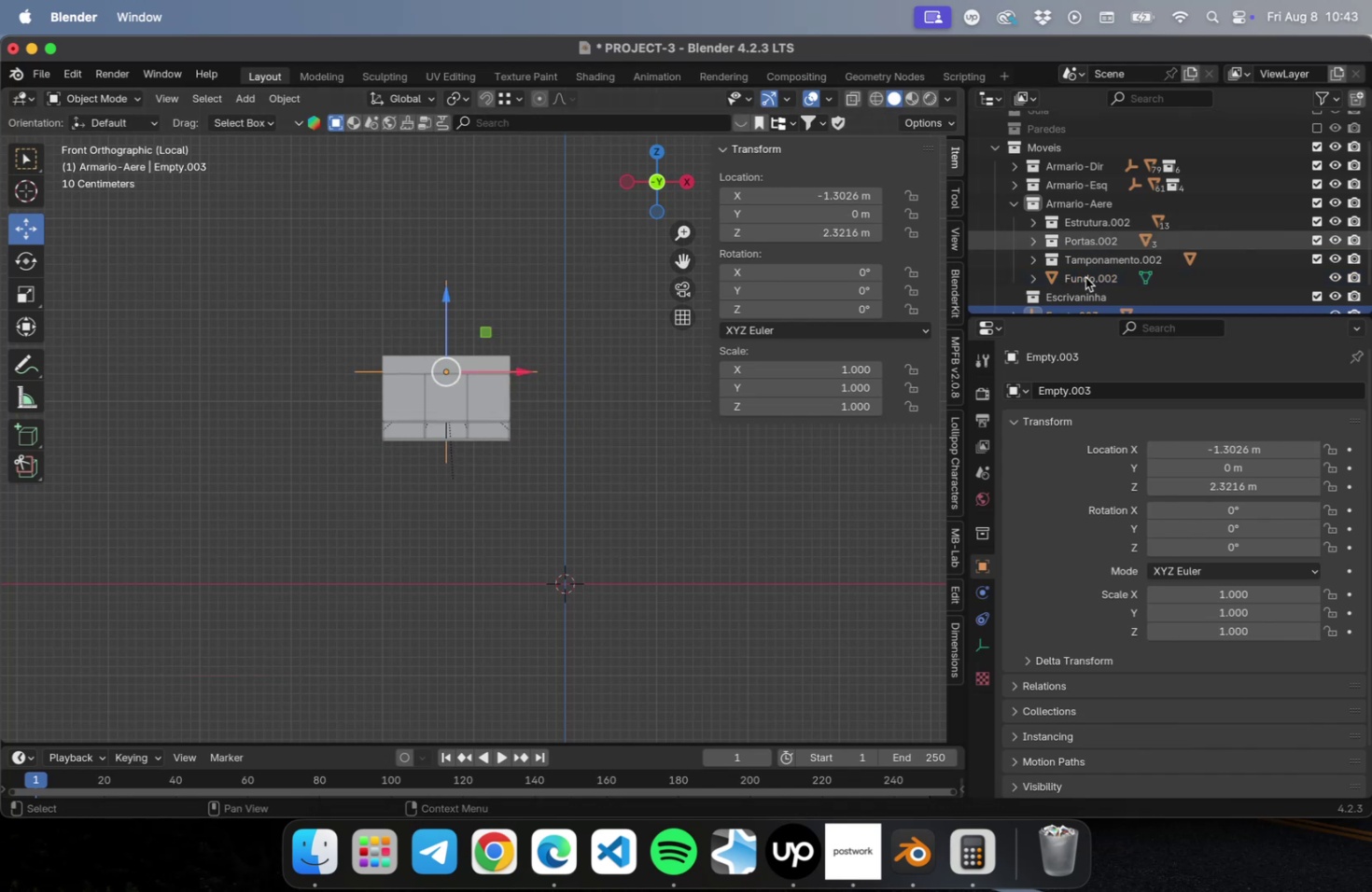 
scroll: coordinate [1105, 257], scroll_direction: down, amount: 2.0
 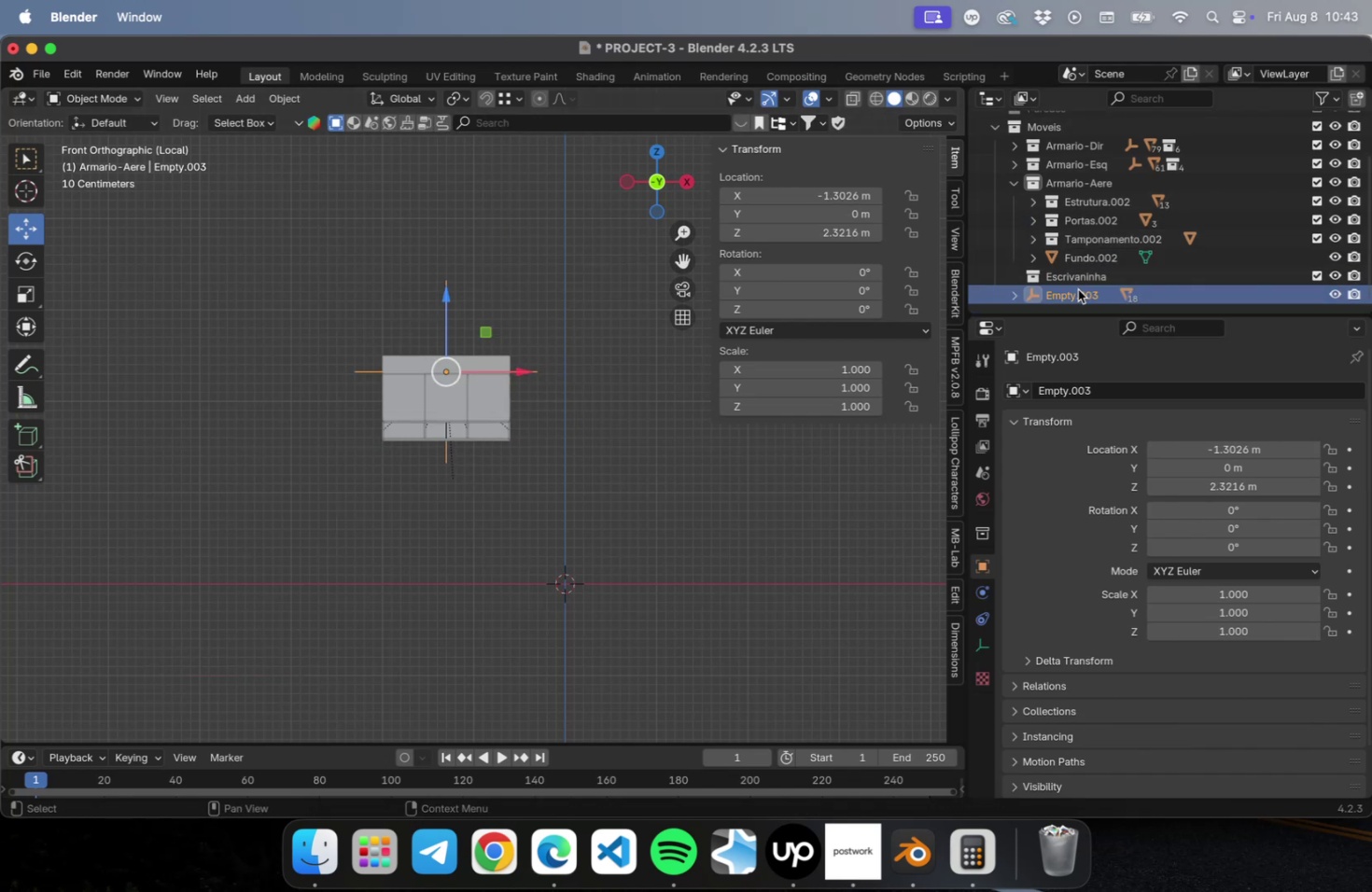 
left_click_drag(start_coordinate=[1074, 292], to_coordinate=[1087, 181])
 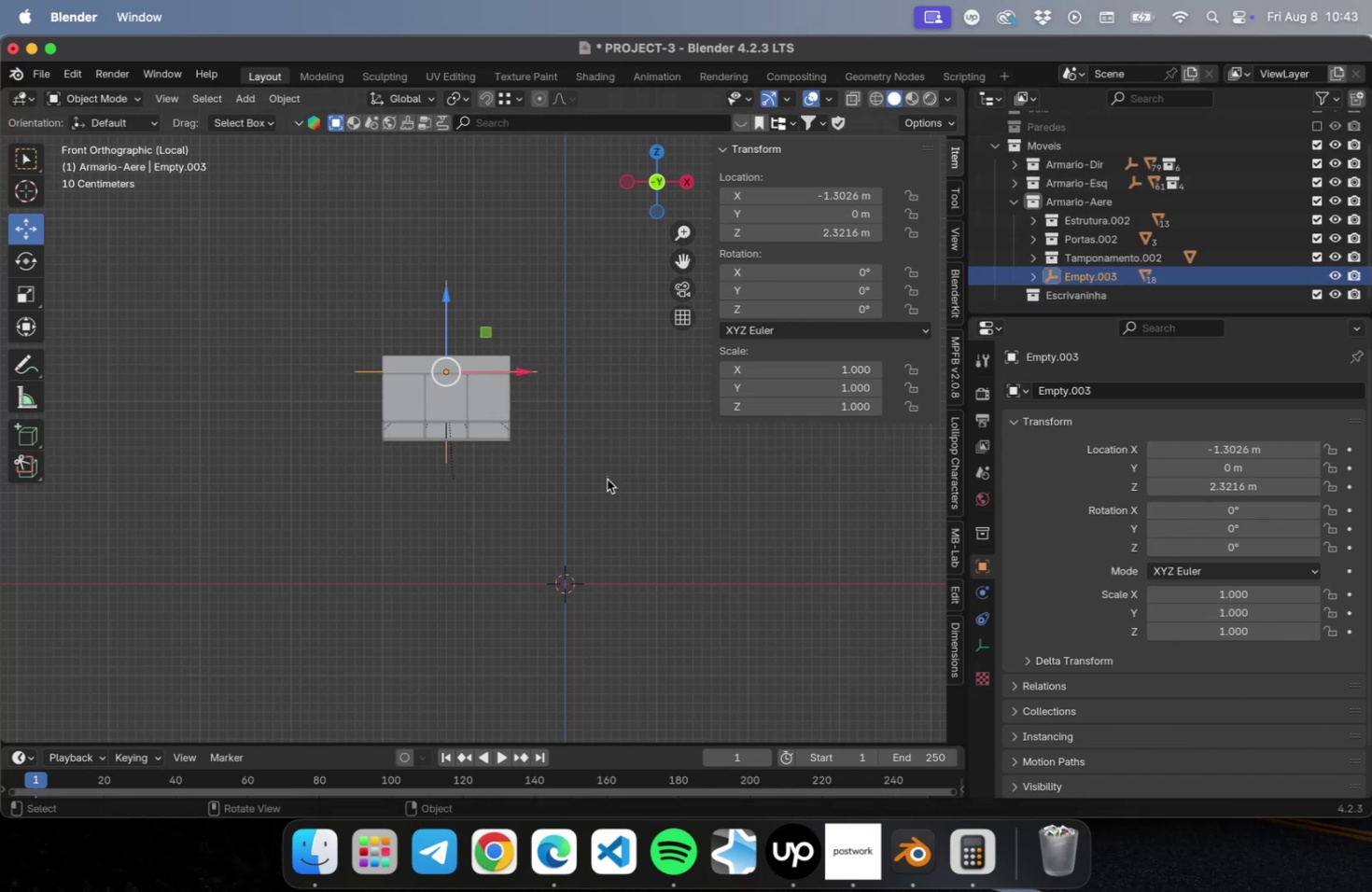 
left_click([609, 480])
 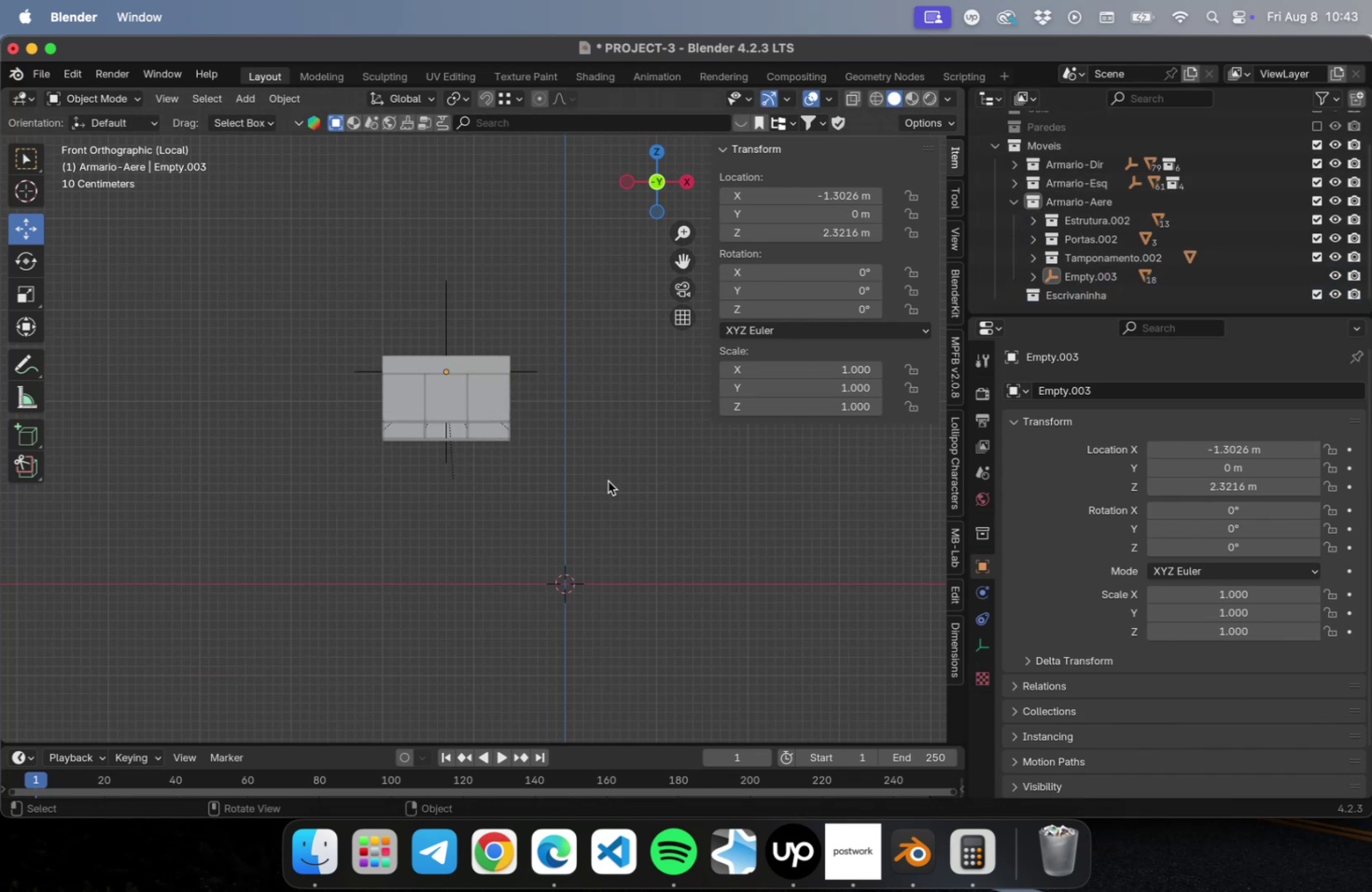 
key(Meta+CommandLeft)
 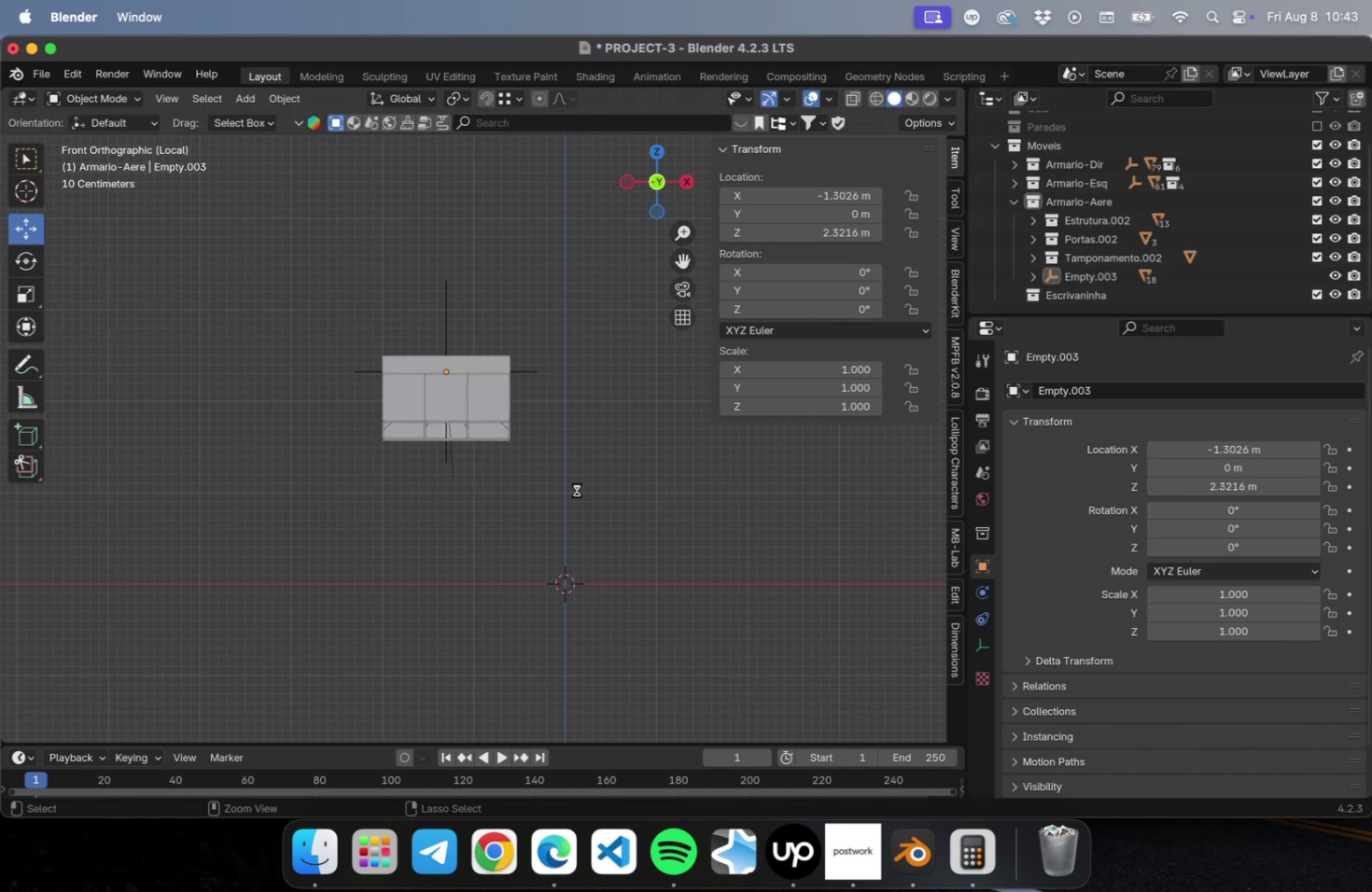 
key(Meta+S)
 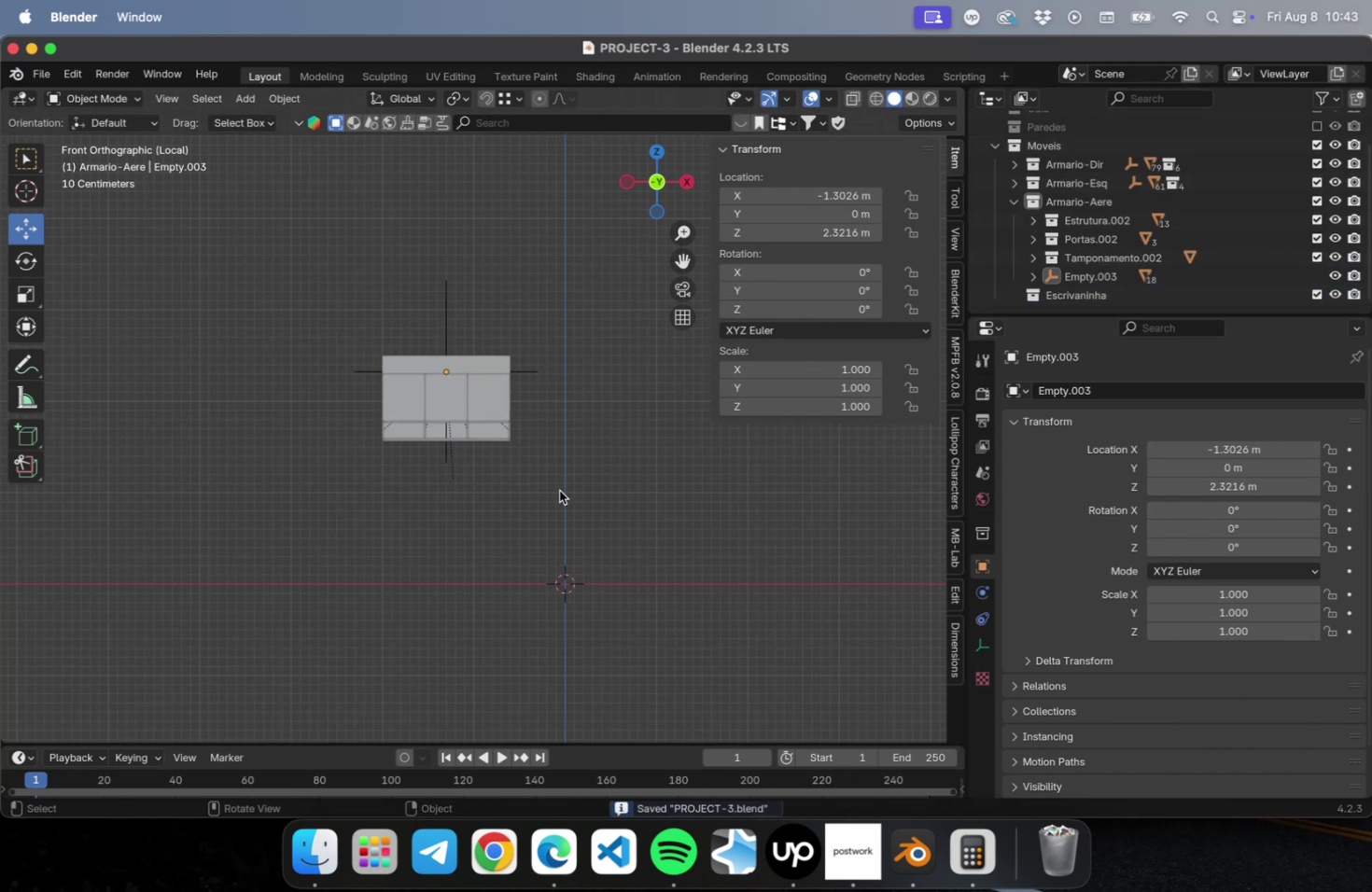 
key(NumLock)
 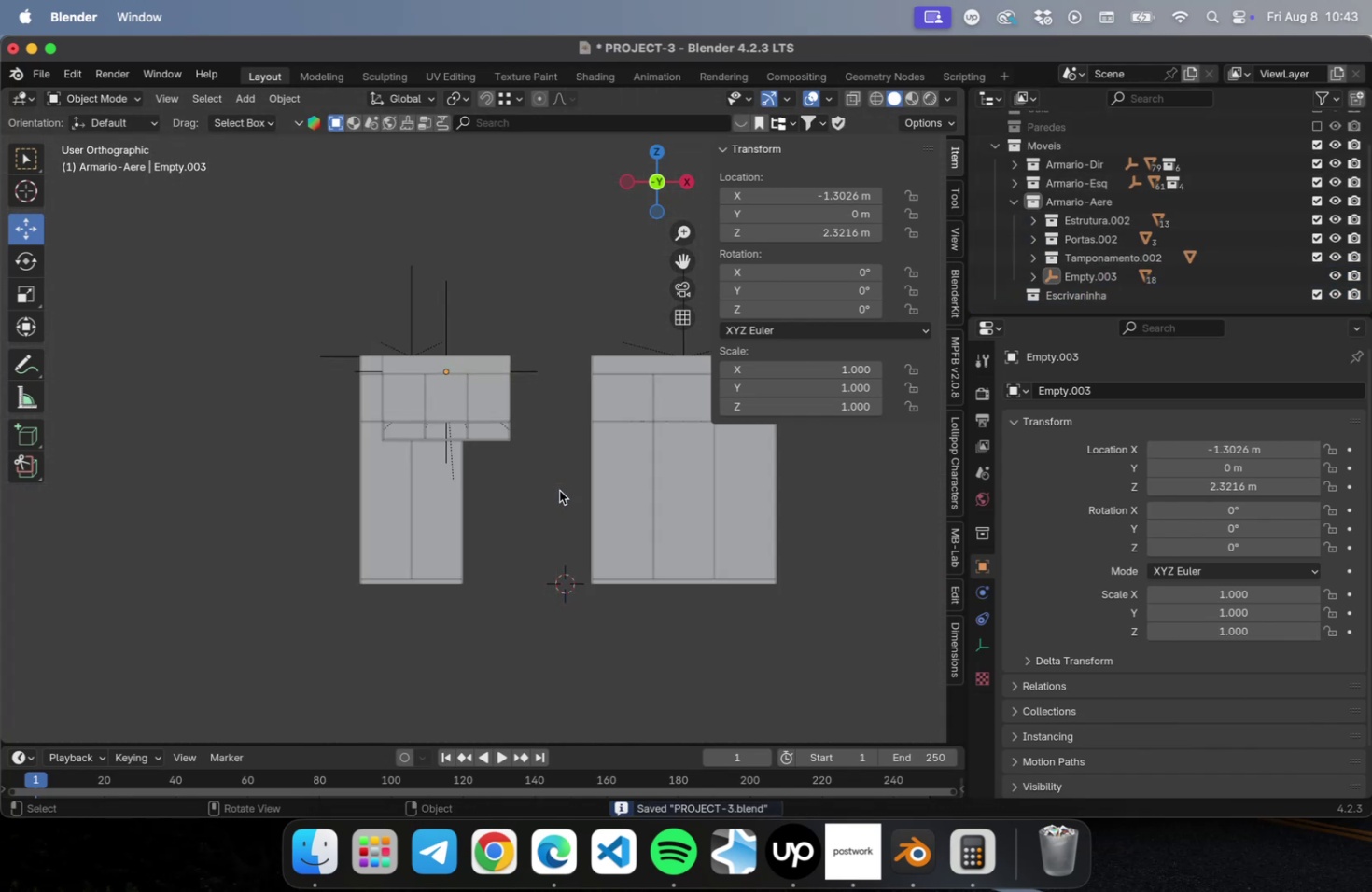 
key(NumpadDivide)
 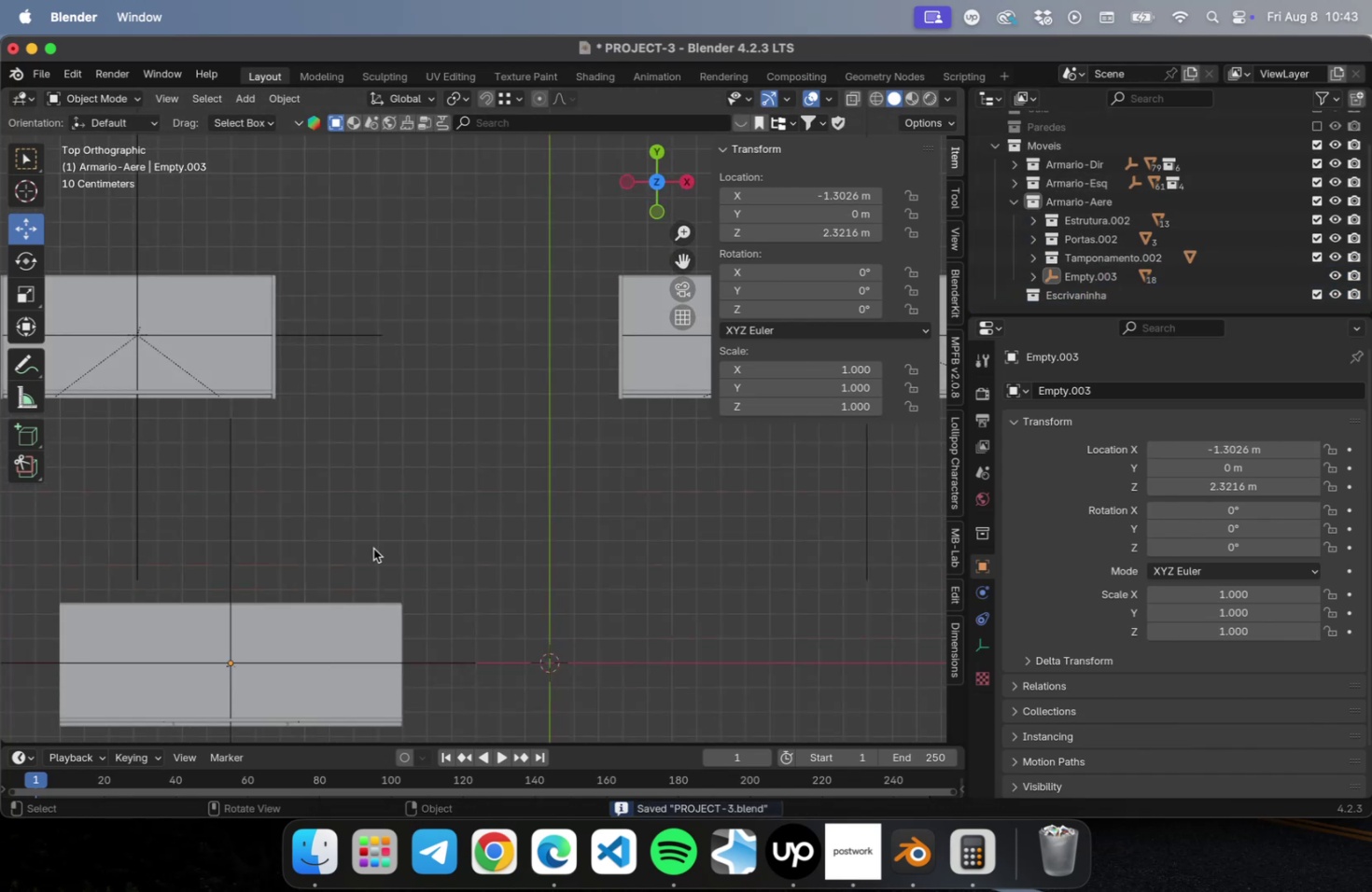 
left_click_drag(start_coordinate=[296, 551], to_coordinate=[171, 551])
 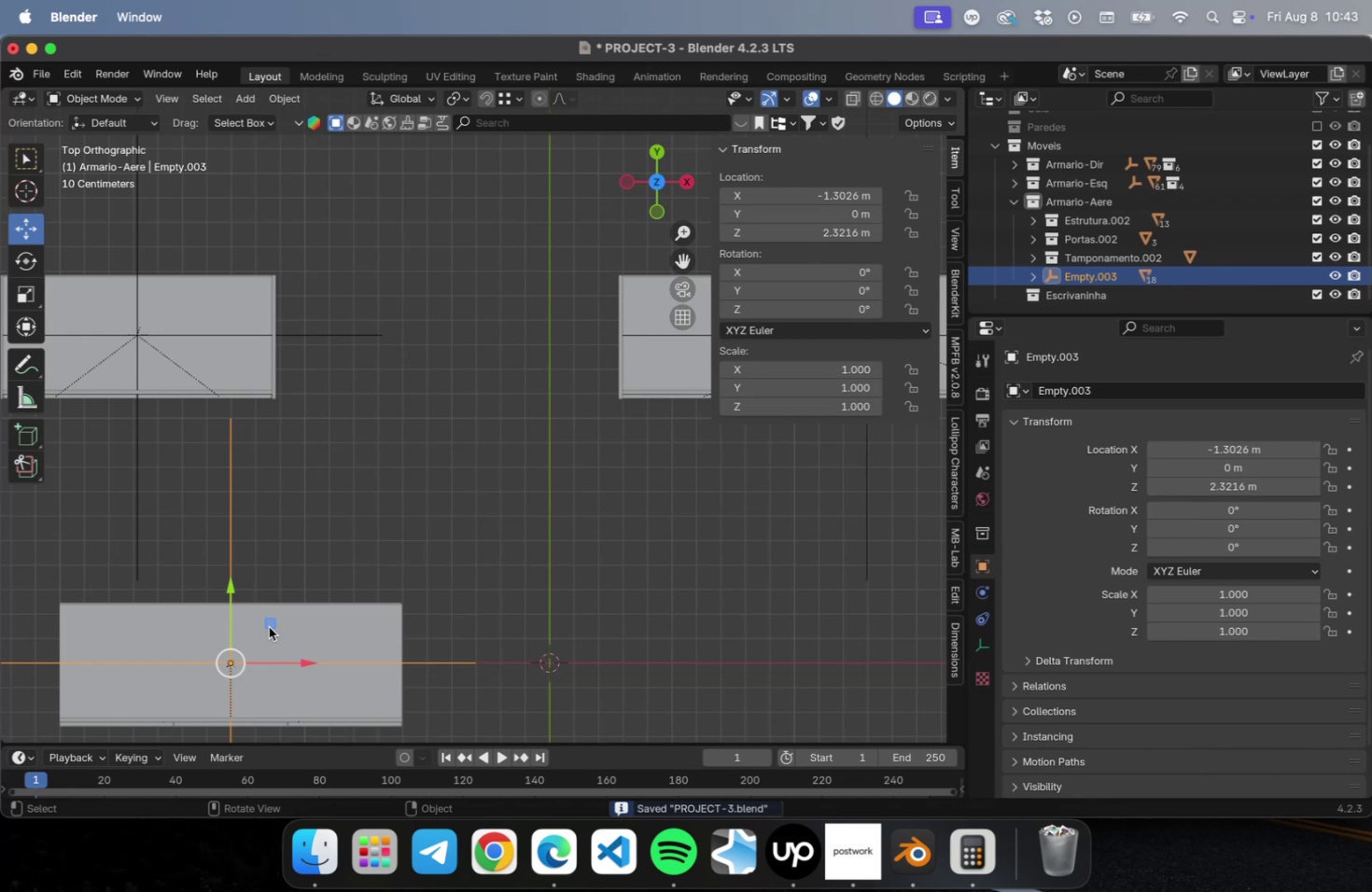 
left_click_drag(start_coordinate=[267, 629], to_coordinate=[486, 383])
 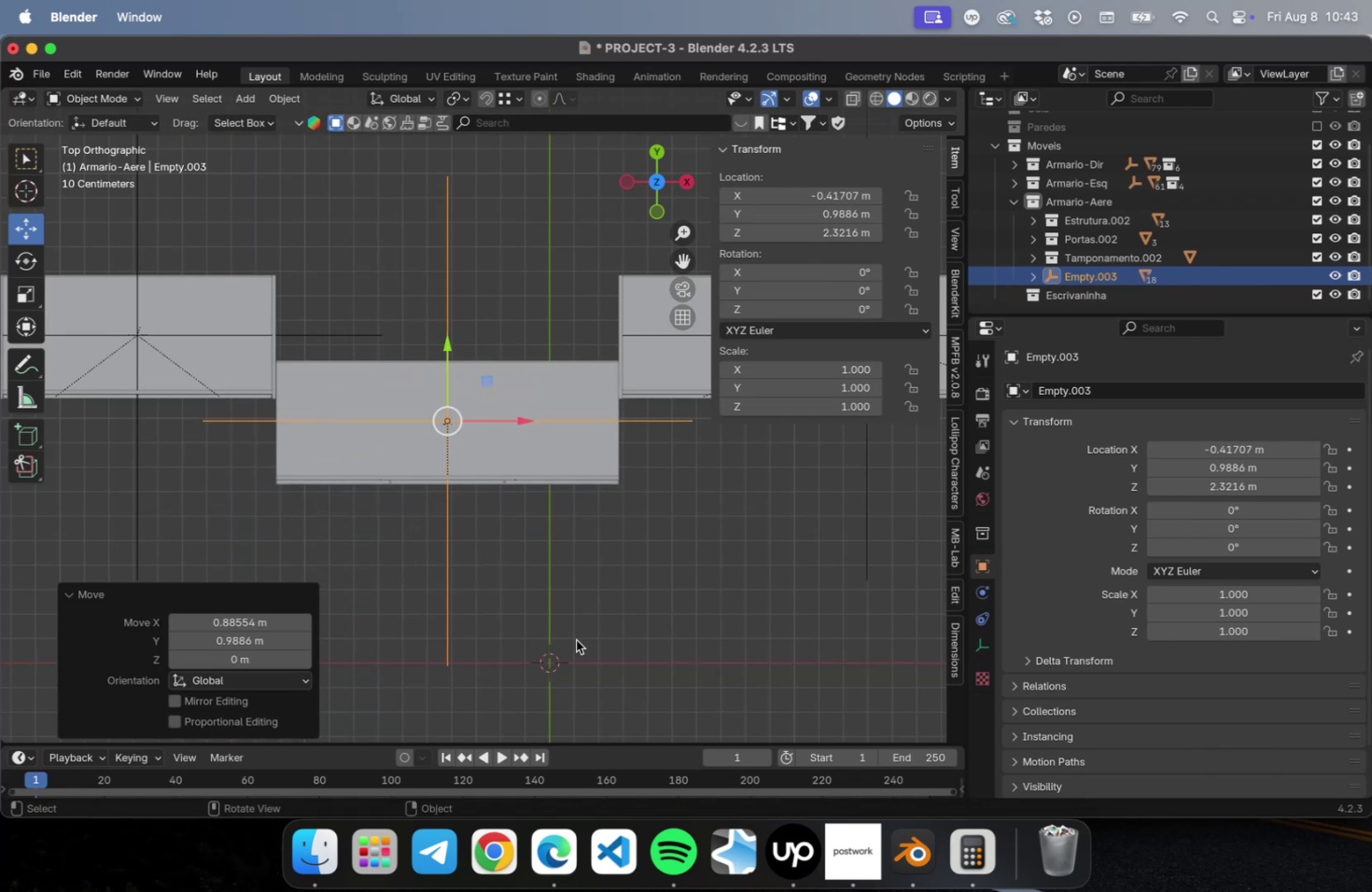 
left_click([576, 639])
 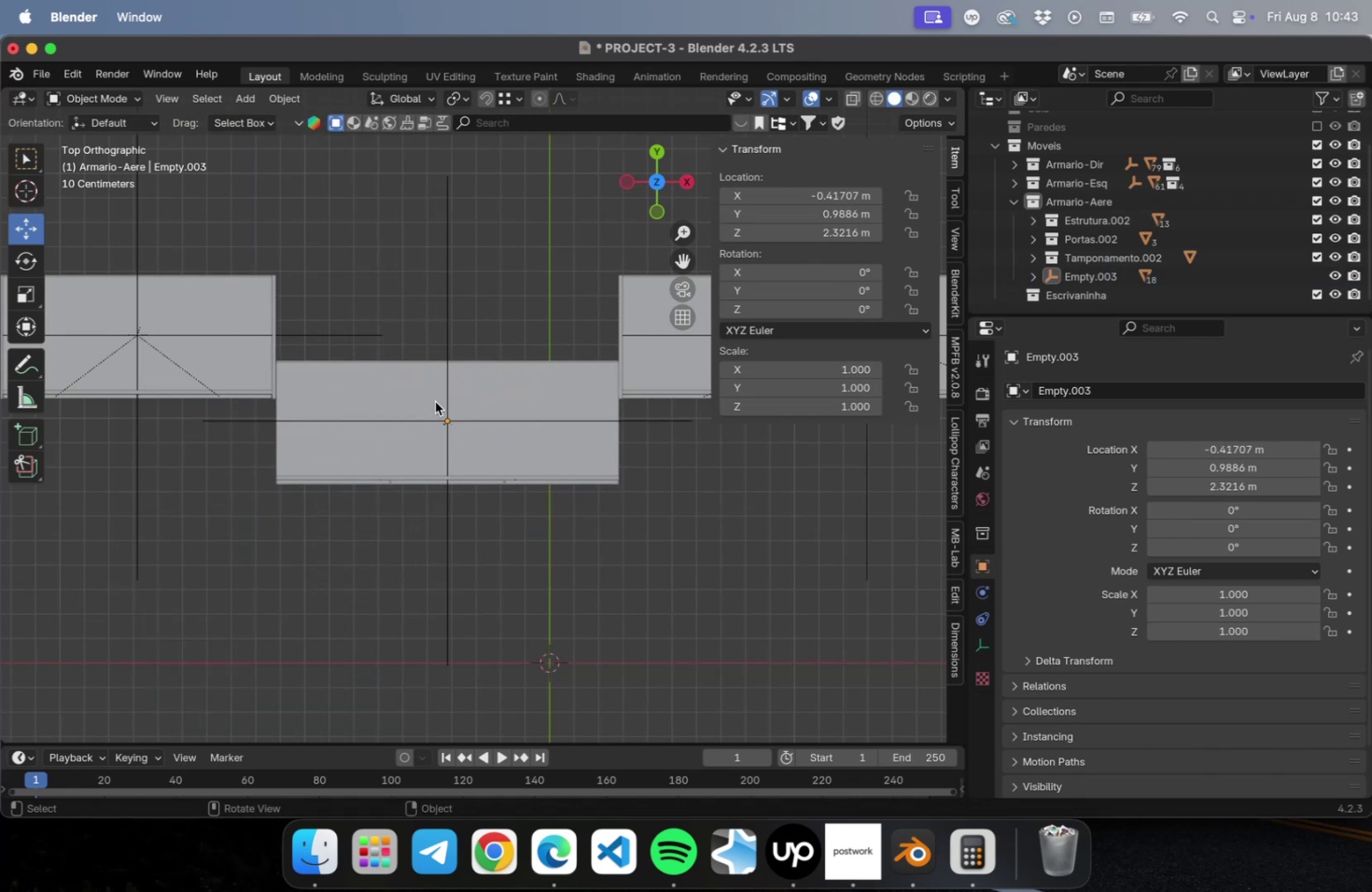 
left_click_drag(start_coordinate=[423, 285], to_coordinate=[551, 288])
 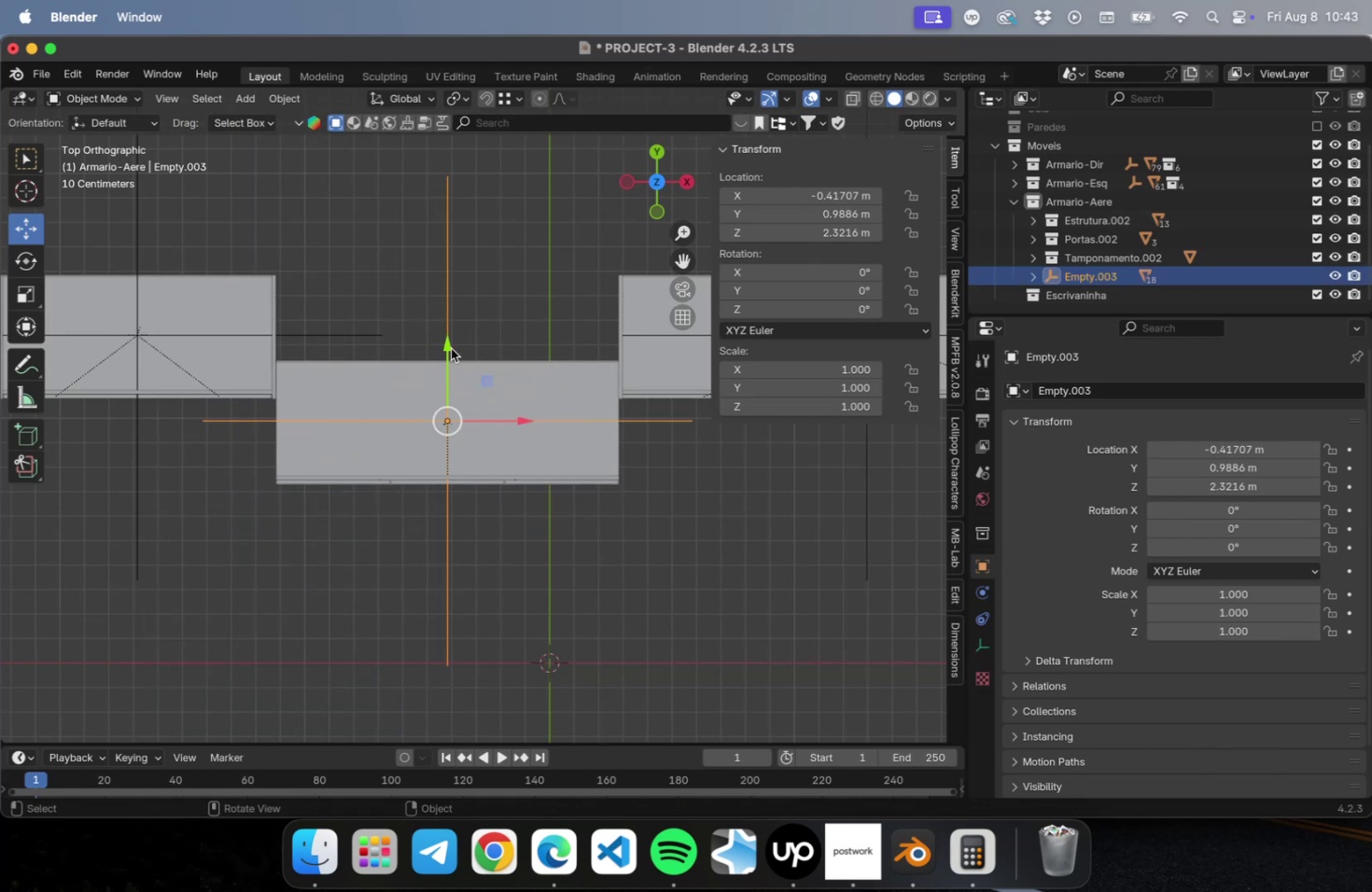 
left_click_drag(start_coordinate=[447, 346], to_coordinate=[456, 257])
 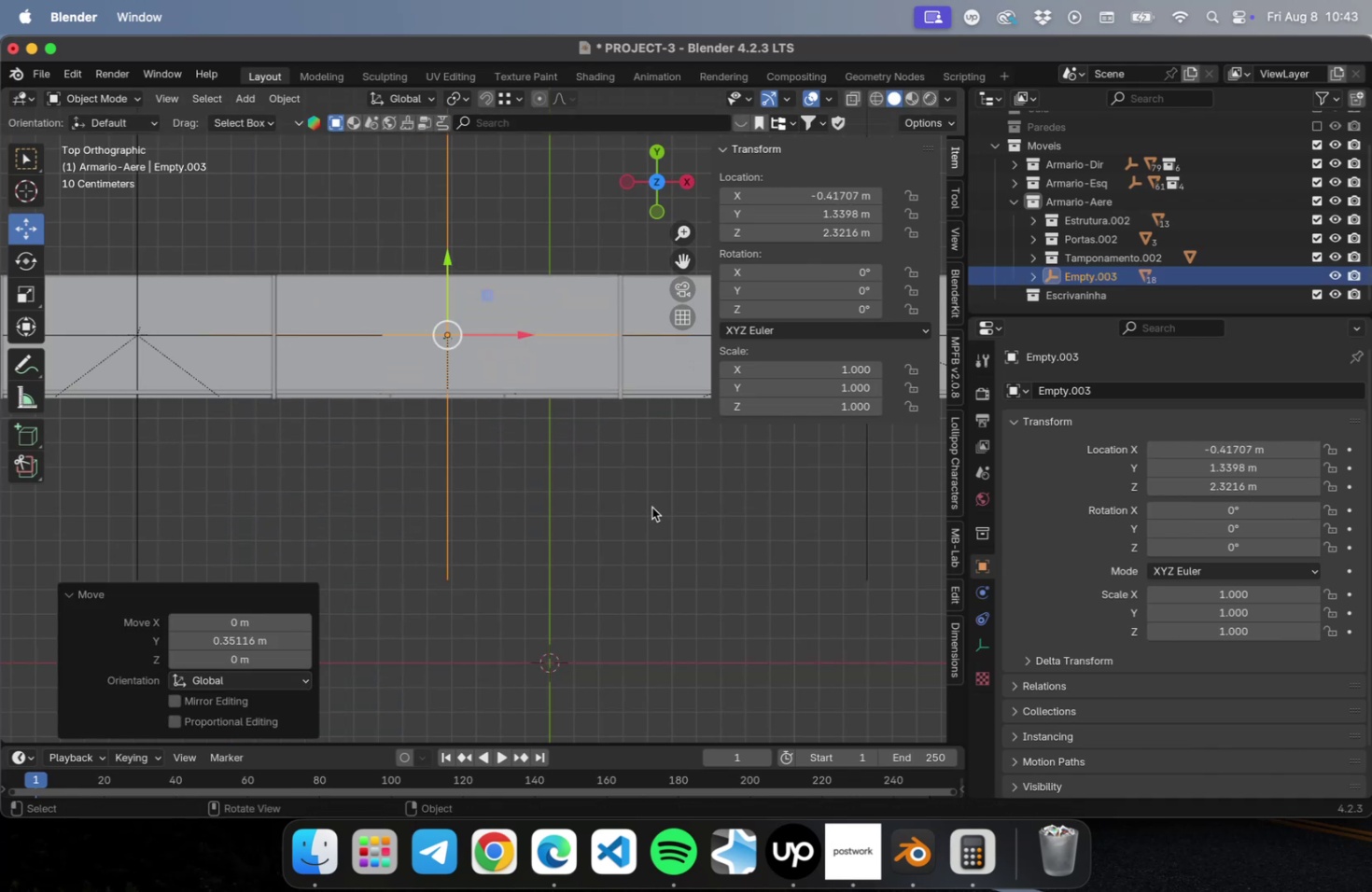 
hold_key(key=ShiftLeft, duration=0.63)
 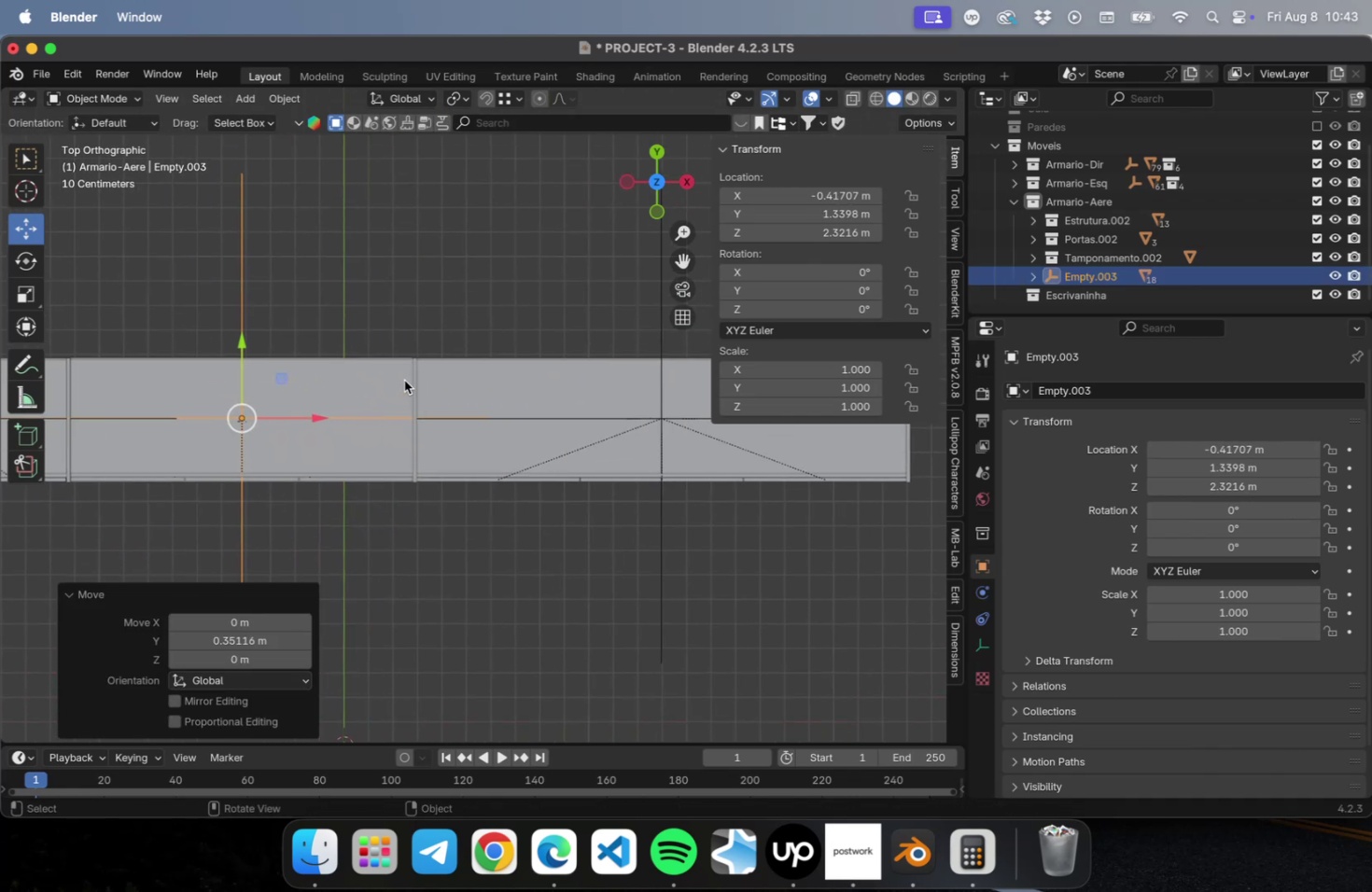 
scroll: coordinate [402, 379], scroll_direction: up, amount: 22.0
 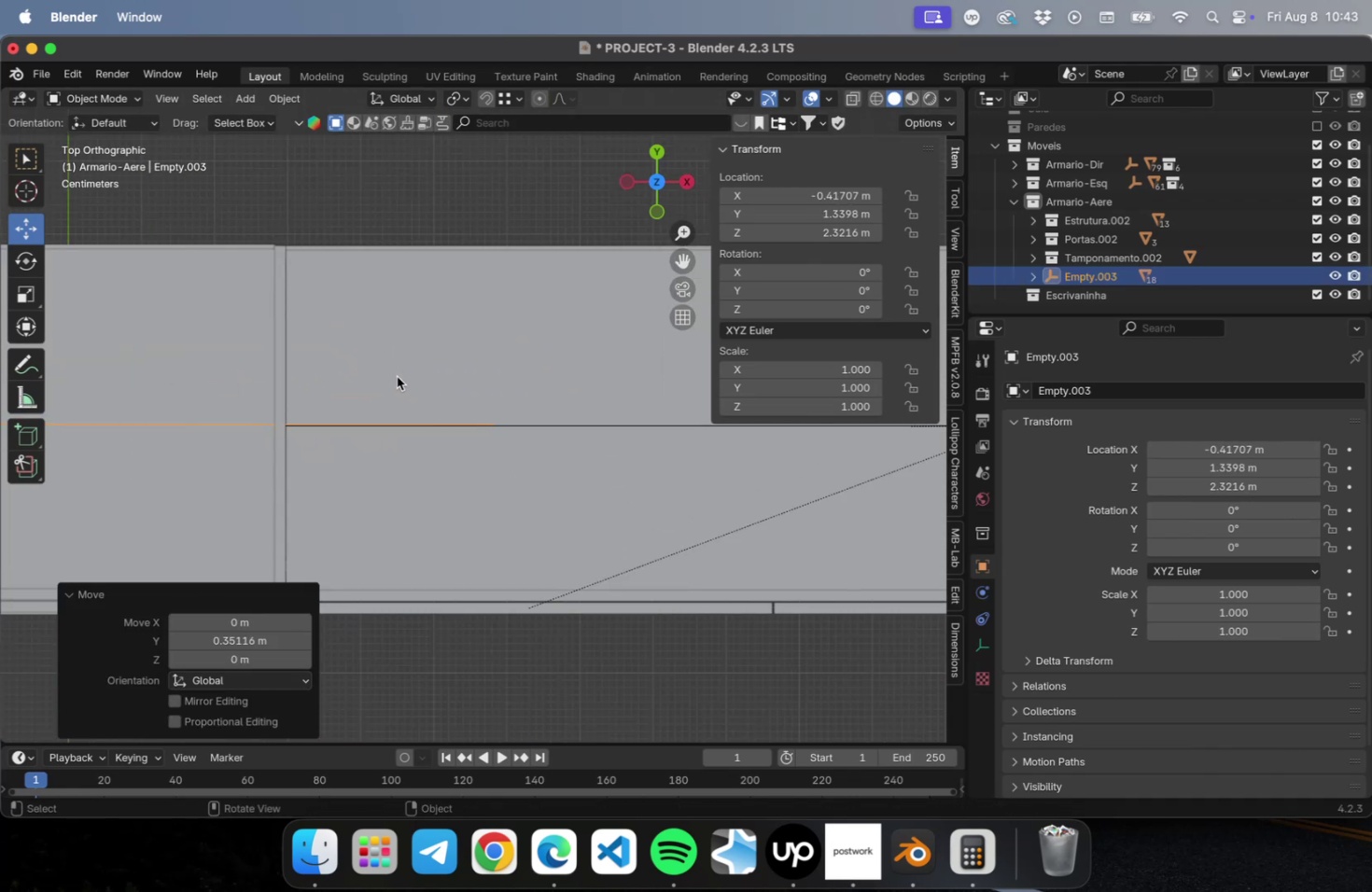 
hold_key(key=ShiftLeft, duration=0.53)
 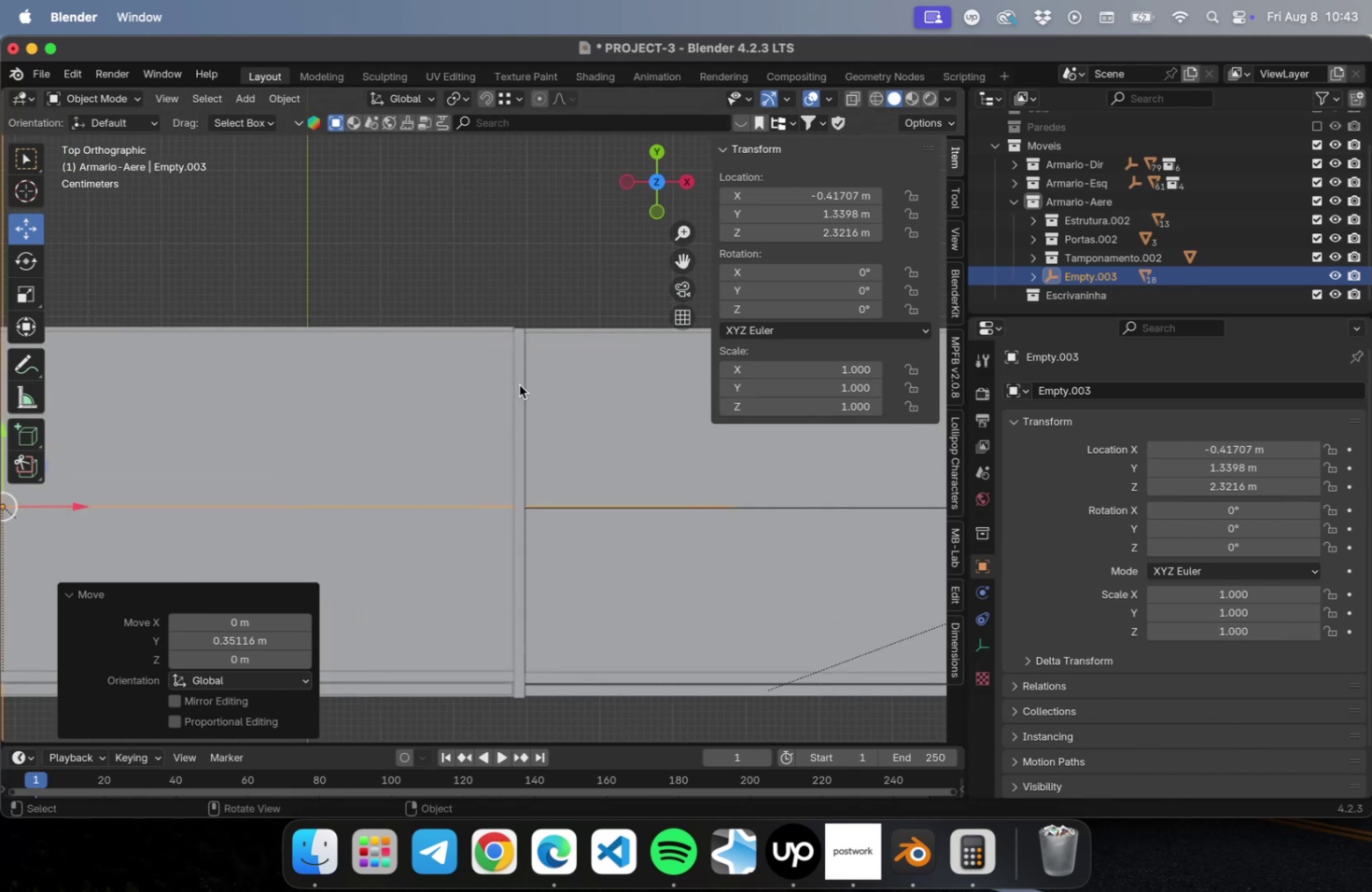 
scroll: coordinate [522, 382], scroll_direction: up, amount: 21.0
 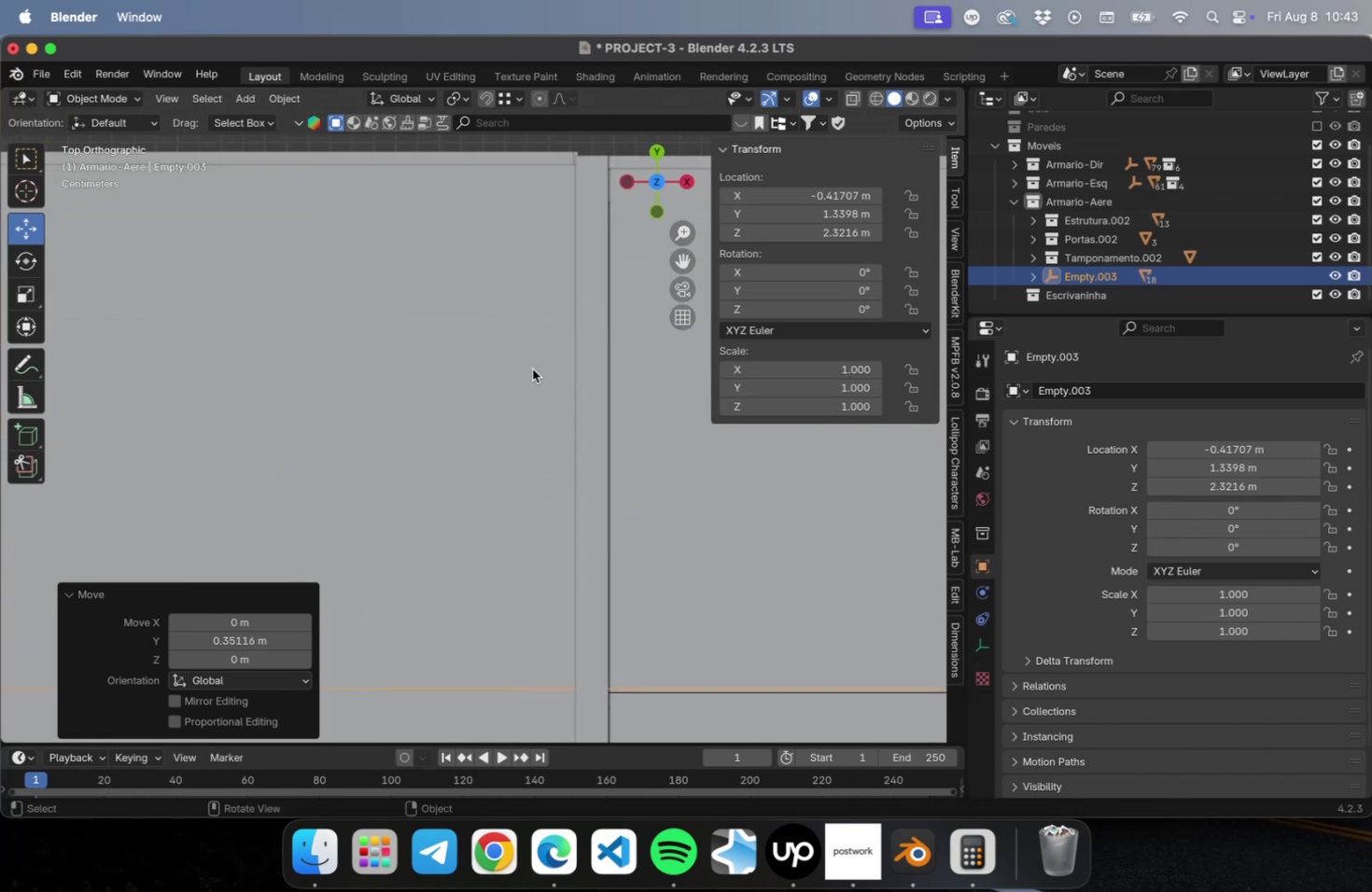 
hold_key(key=ShiftLeft, duration=0.58)
 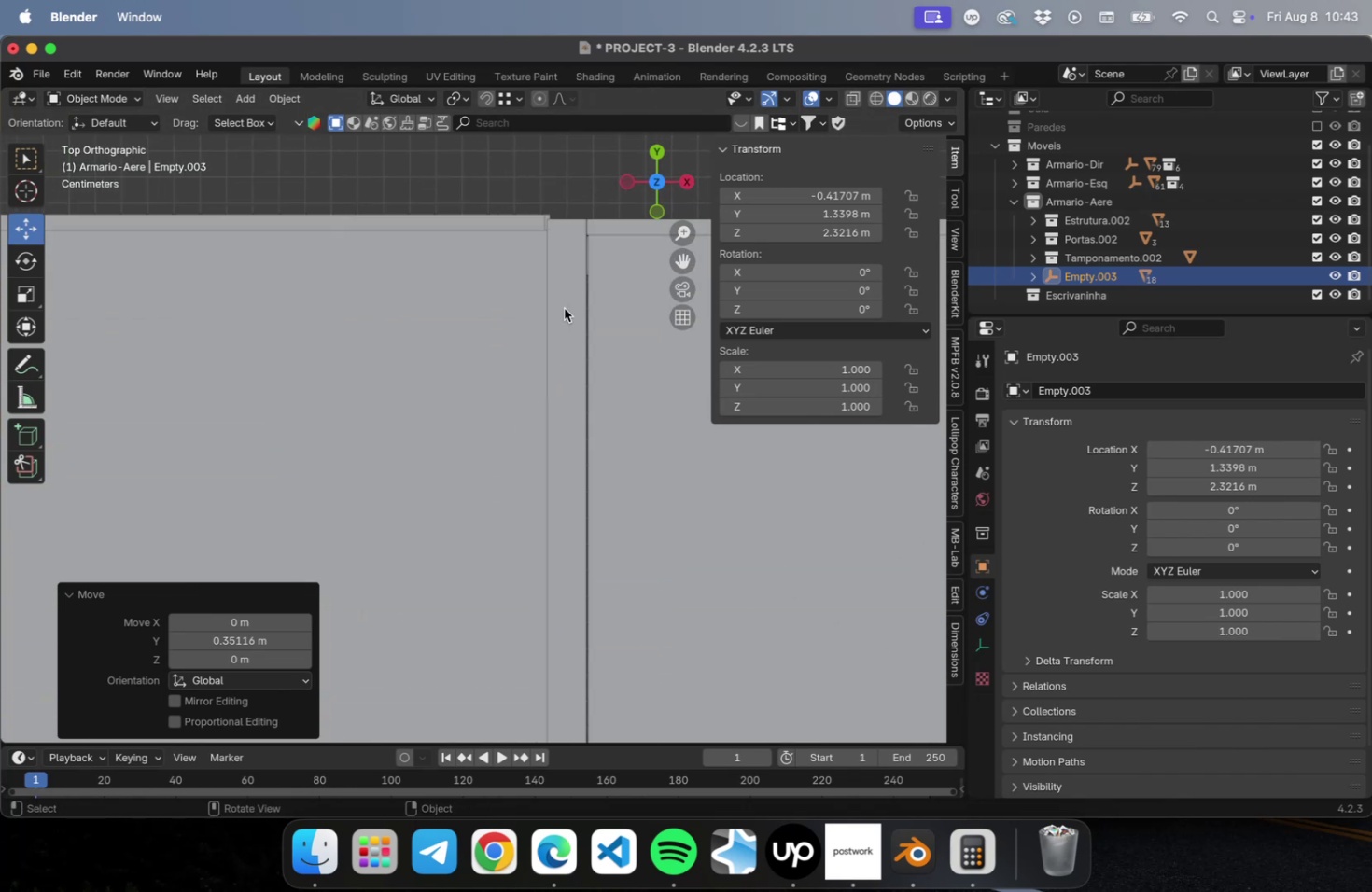 
scroll: coordinate [564, 298], scroll_direction: up, amount: 26.0
 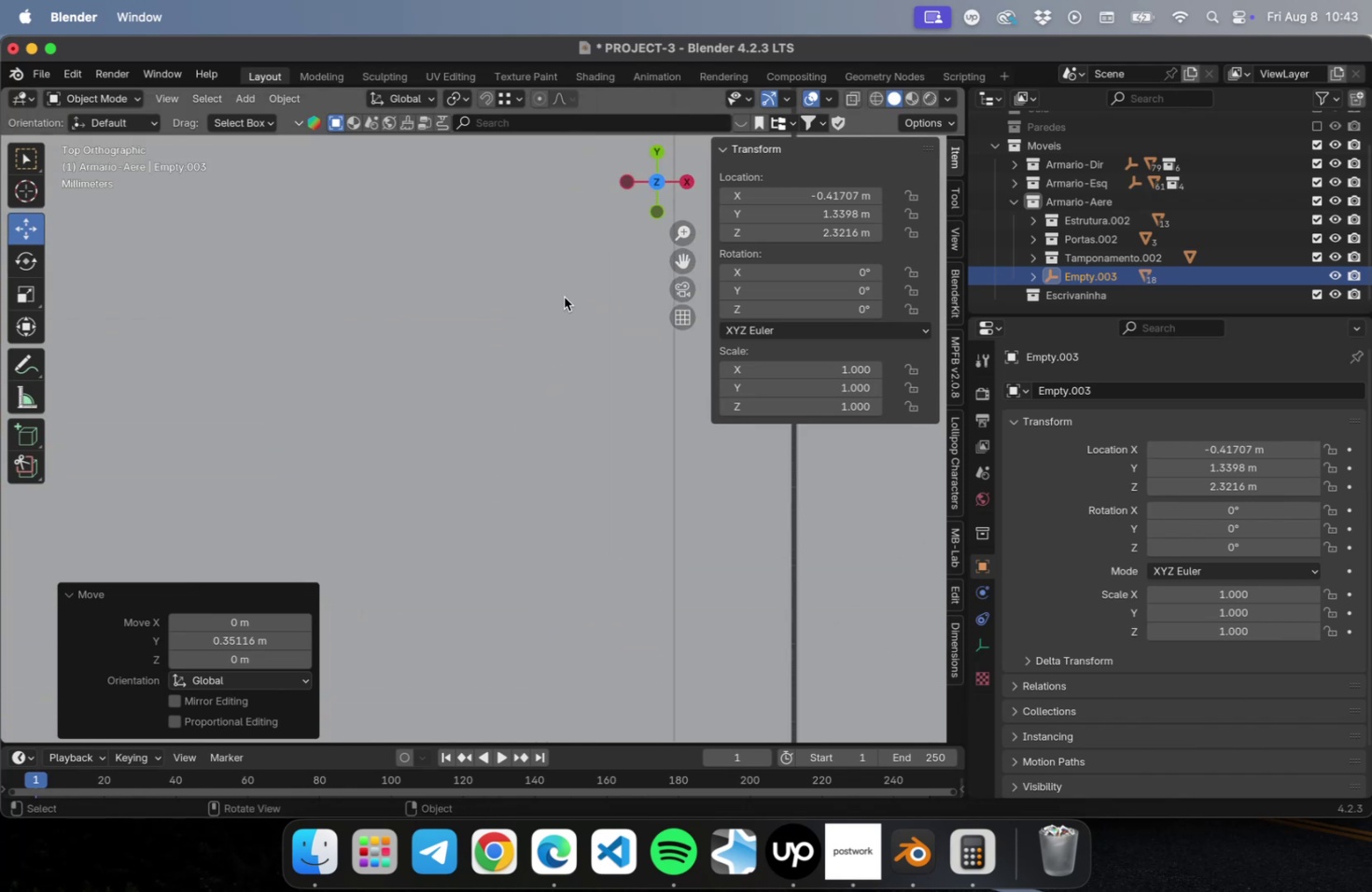 
hold_key(key=ShiftLeft, duration=1.79)
 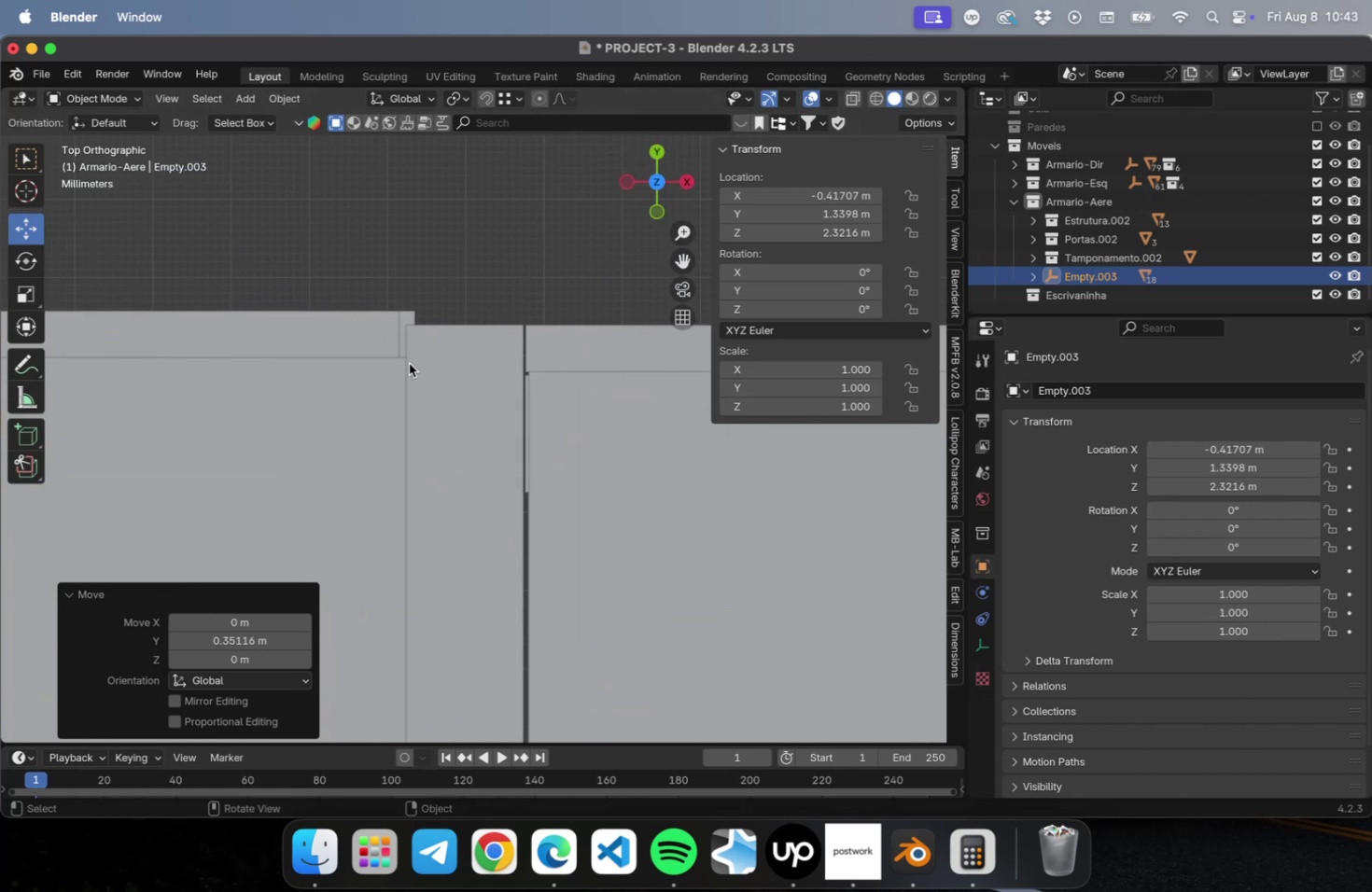 
key(G)
 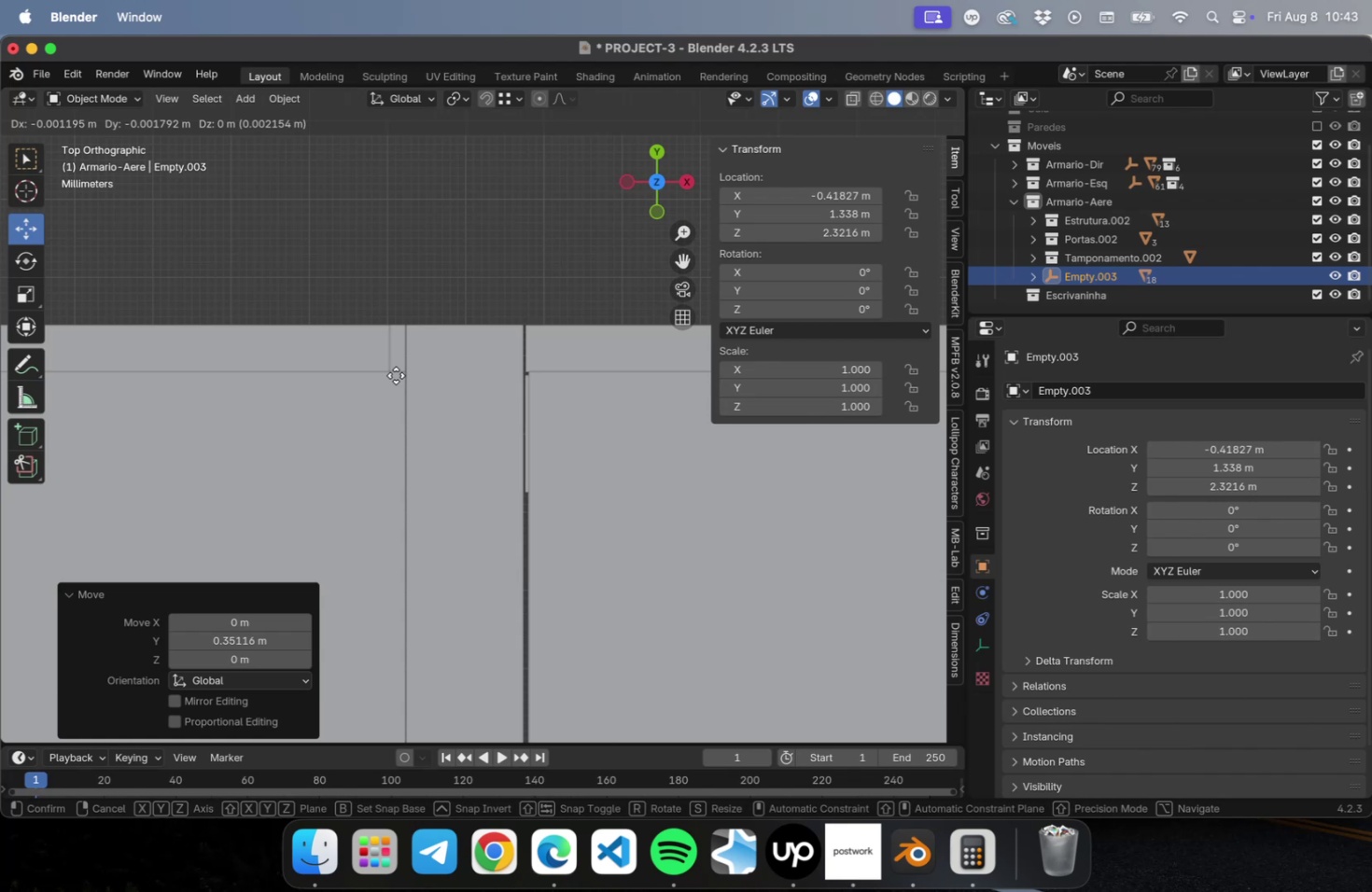 
left_click([396, 375])
 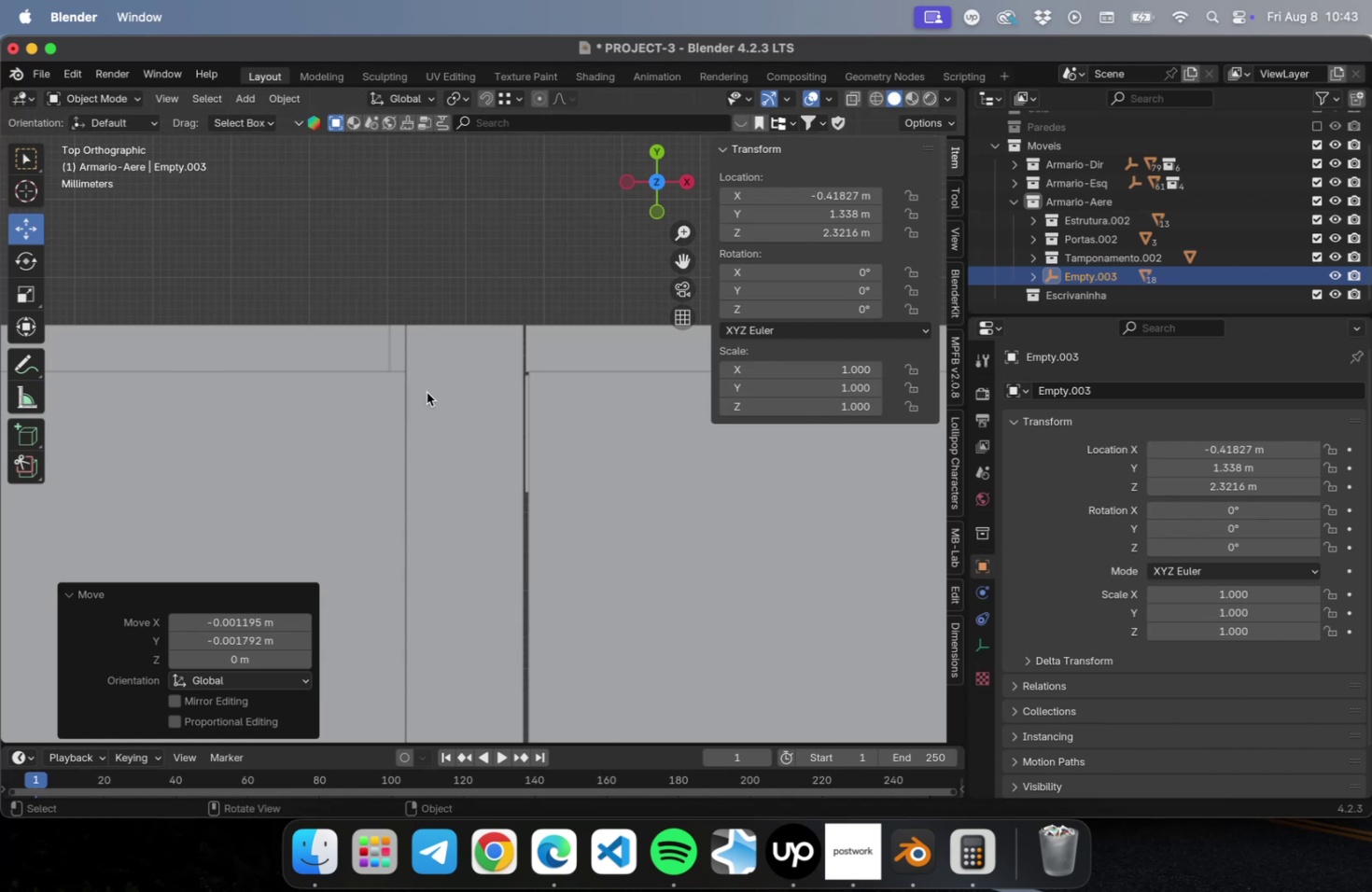 
scroll: coordinate [428, 397], scroll_direction: down, amount: 22.0
 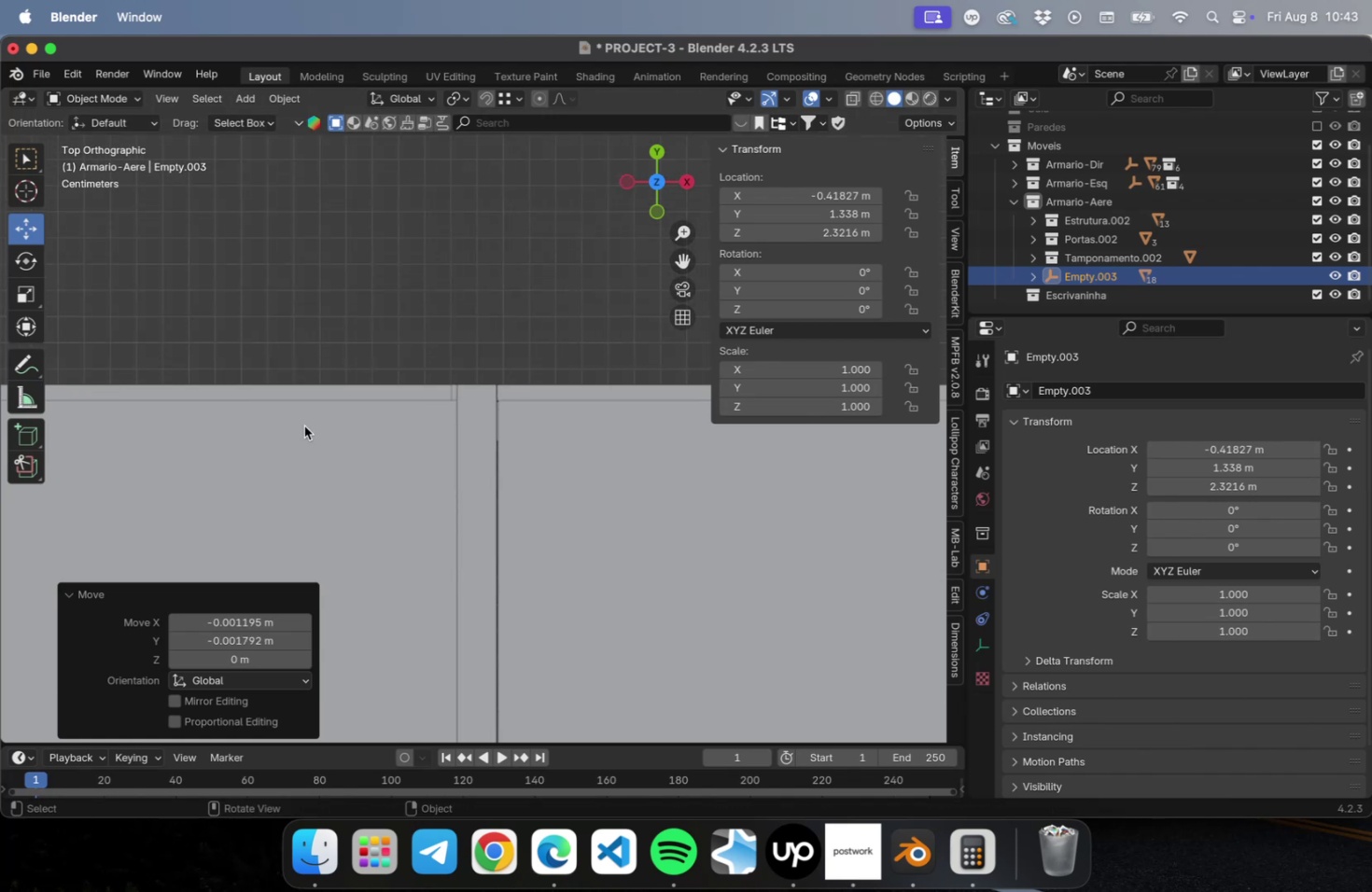 
hold_key(key=ShiftLeft, duration=3.88)
 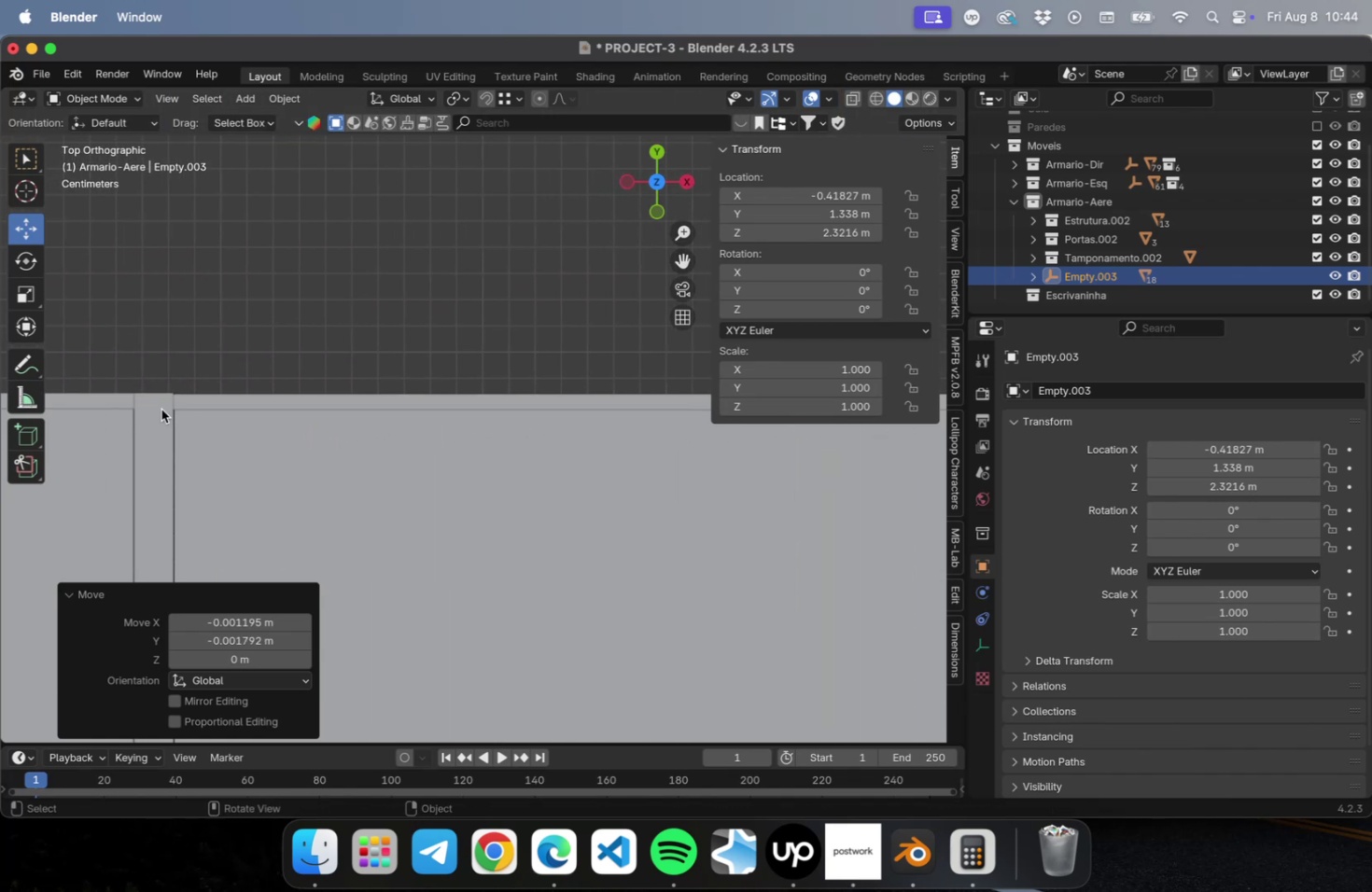 
scroll: coordinate [344, 434], scroll_direction: down, amount: 29.0
 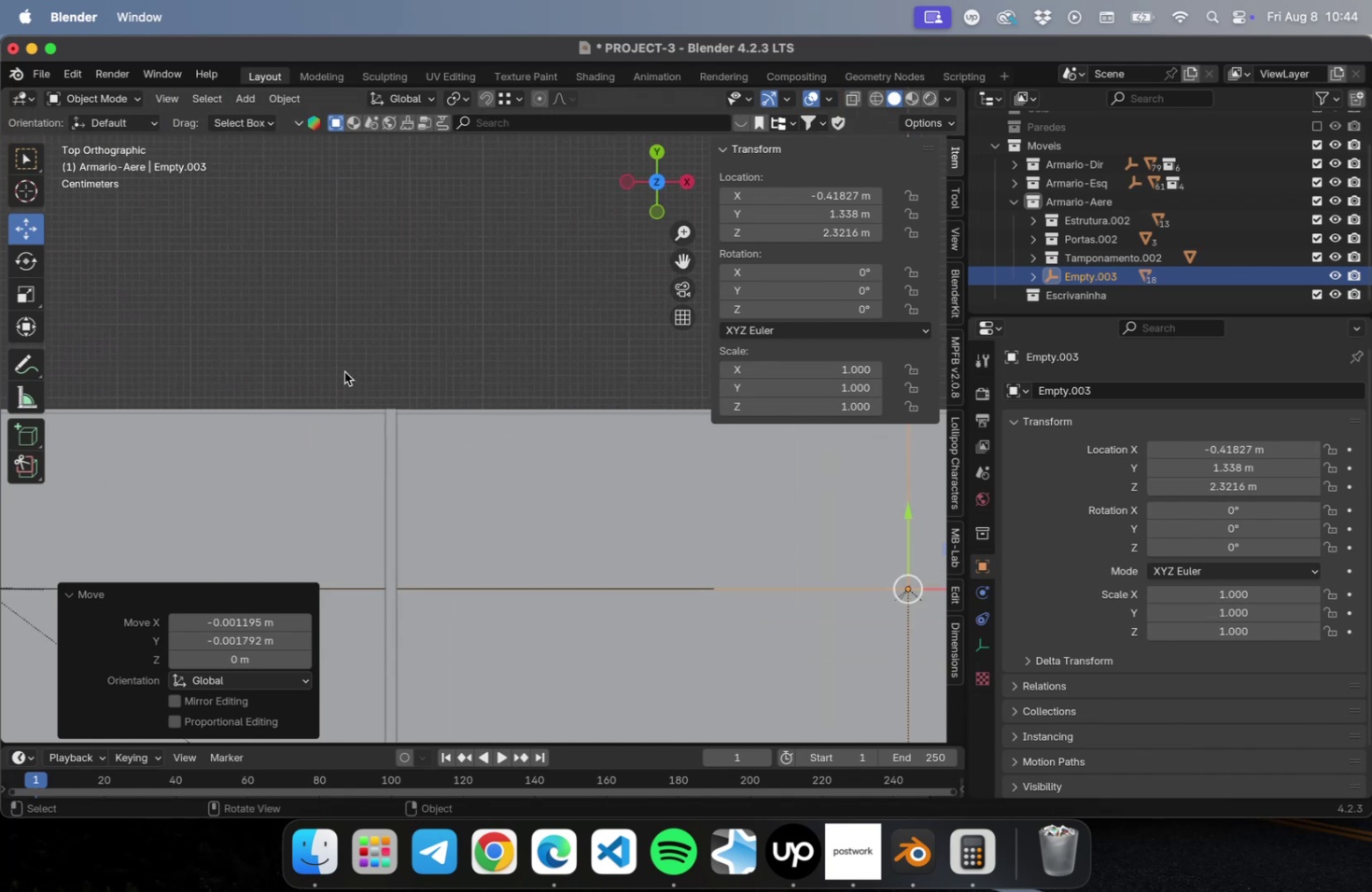 
left_click([345, 371])
 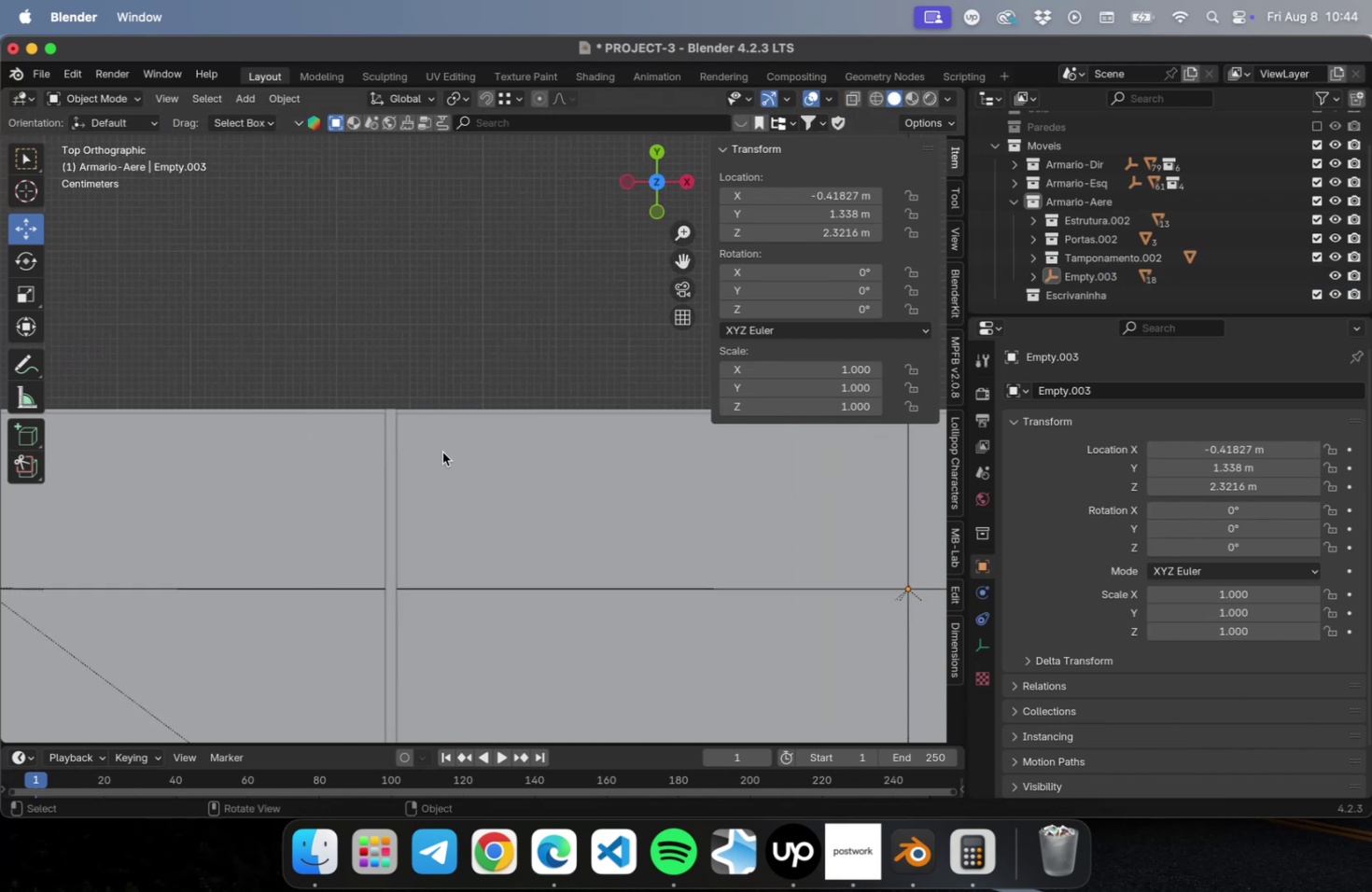 
left_click([442, 452])
 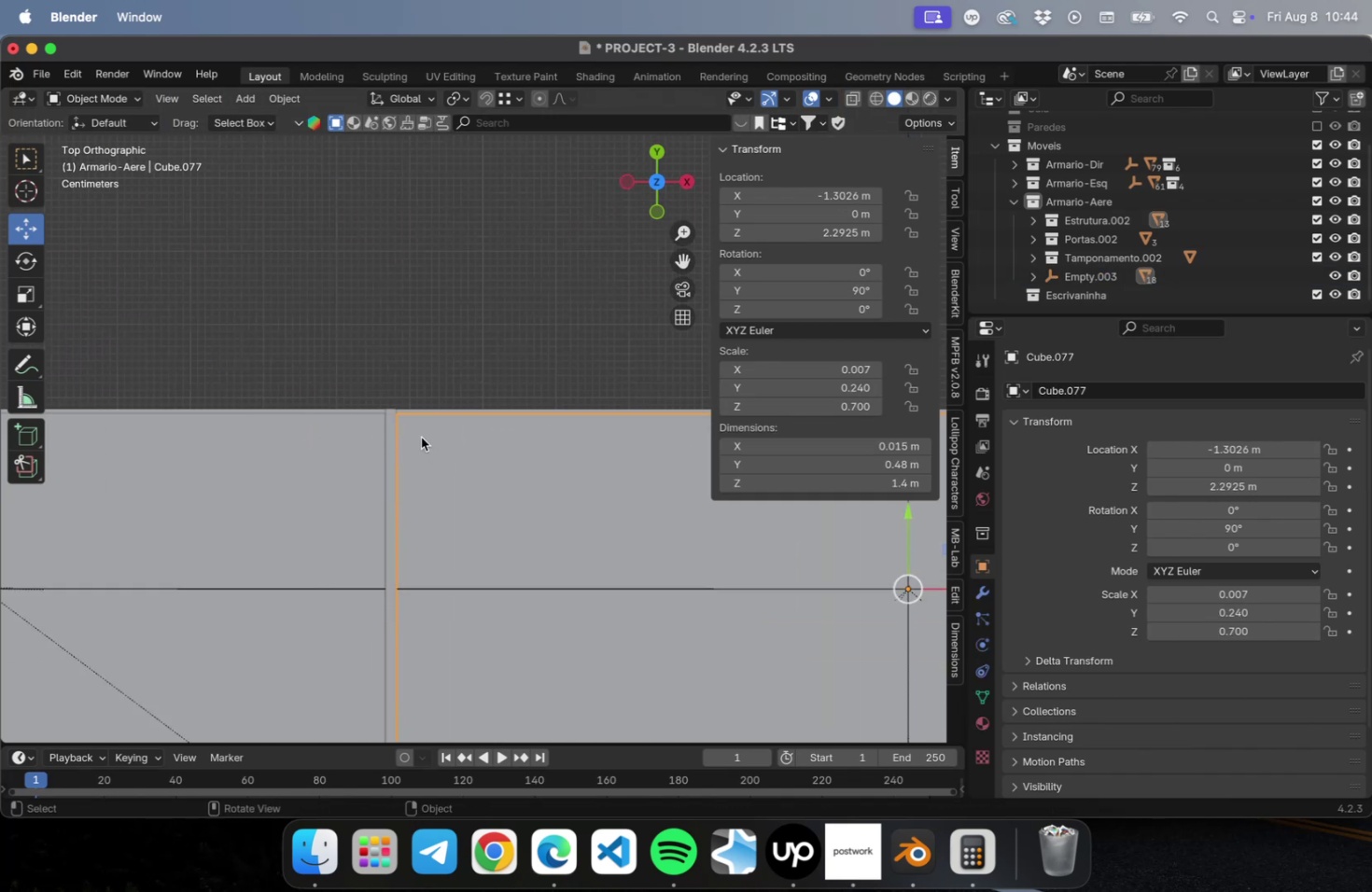 
scroll: coordinate [410, 414], scroll_direction: up, amount: 9.0
 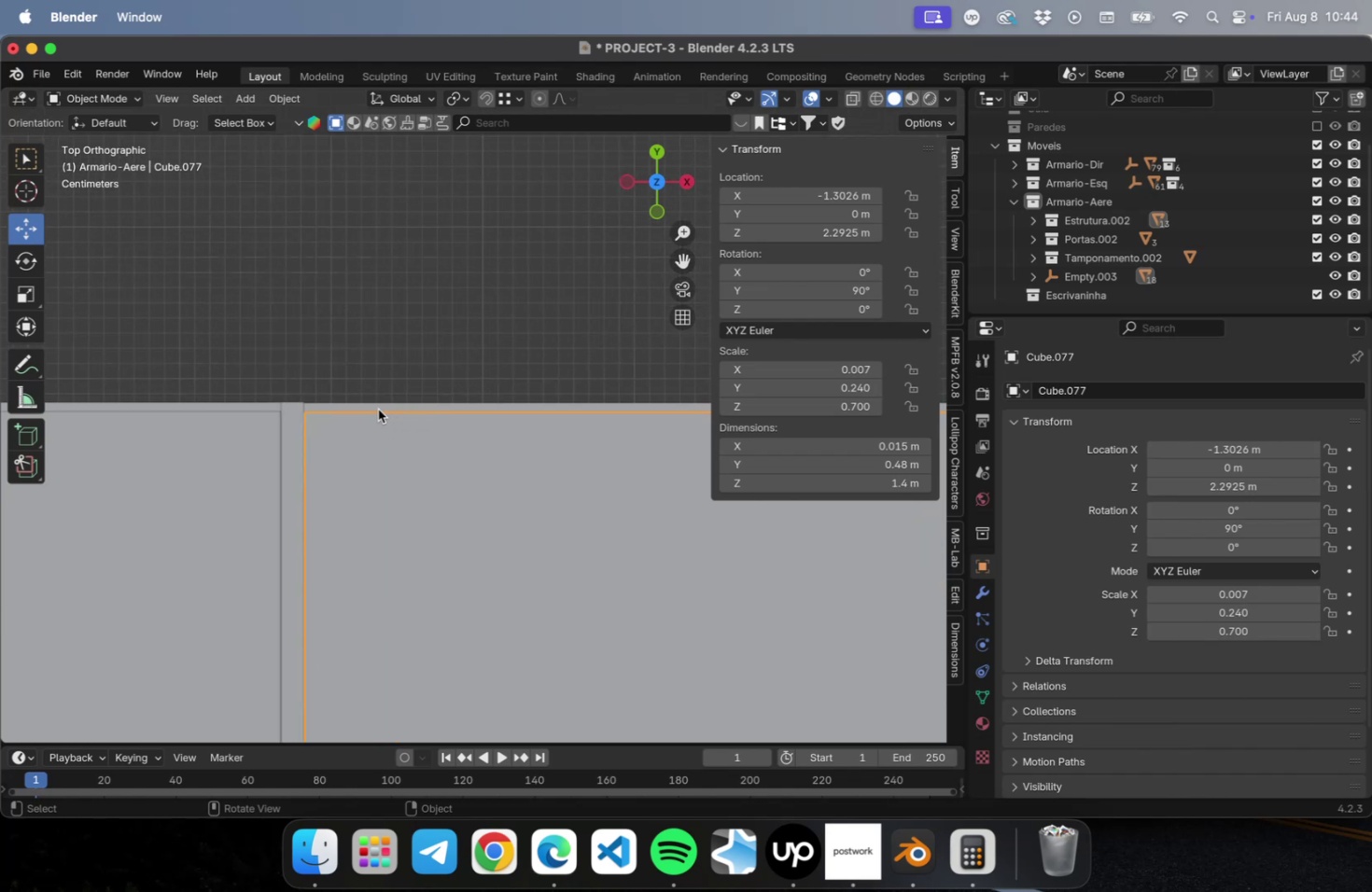 
scroll: coordinate [274, 402], scroll_direction: down, amount: 38.0
 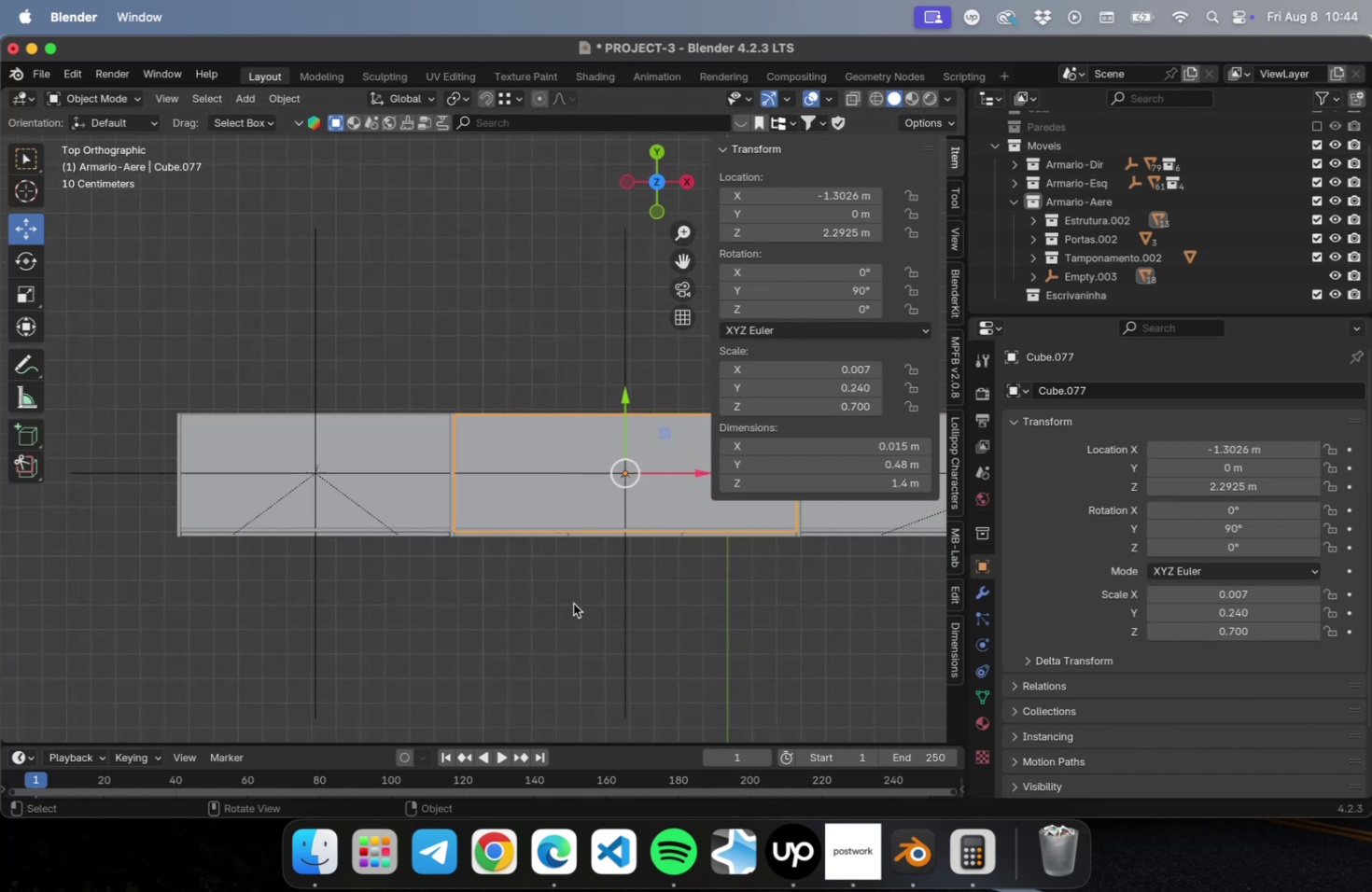 
left_click([573, 603])
 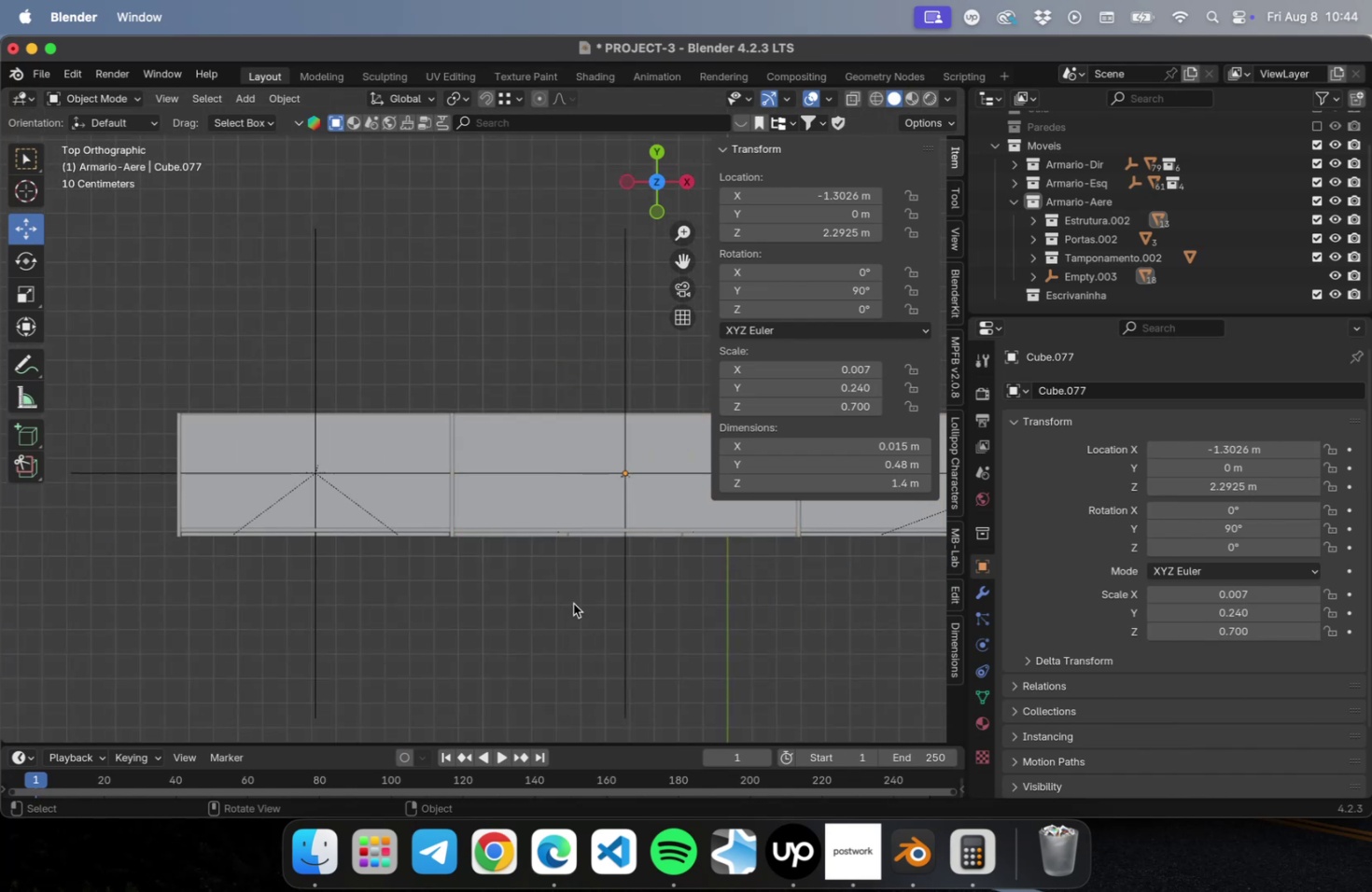 
key(Meta+S)
 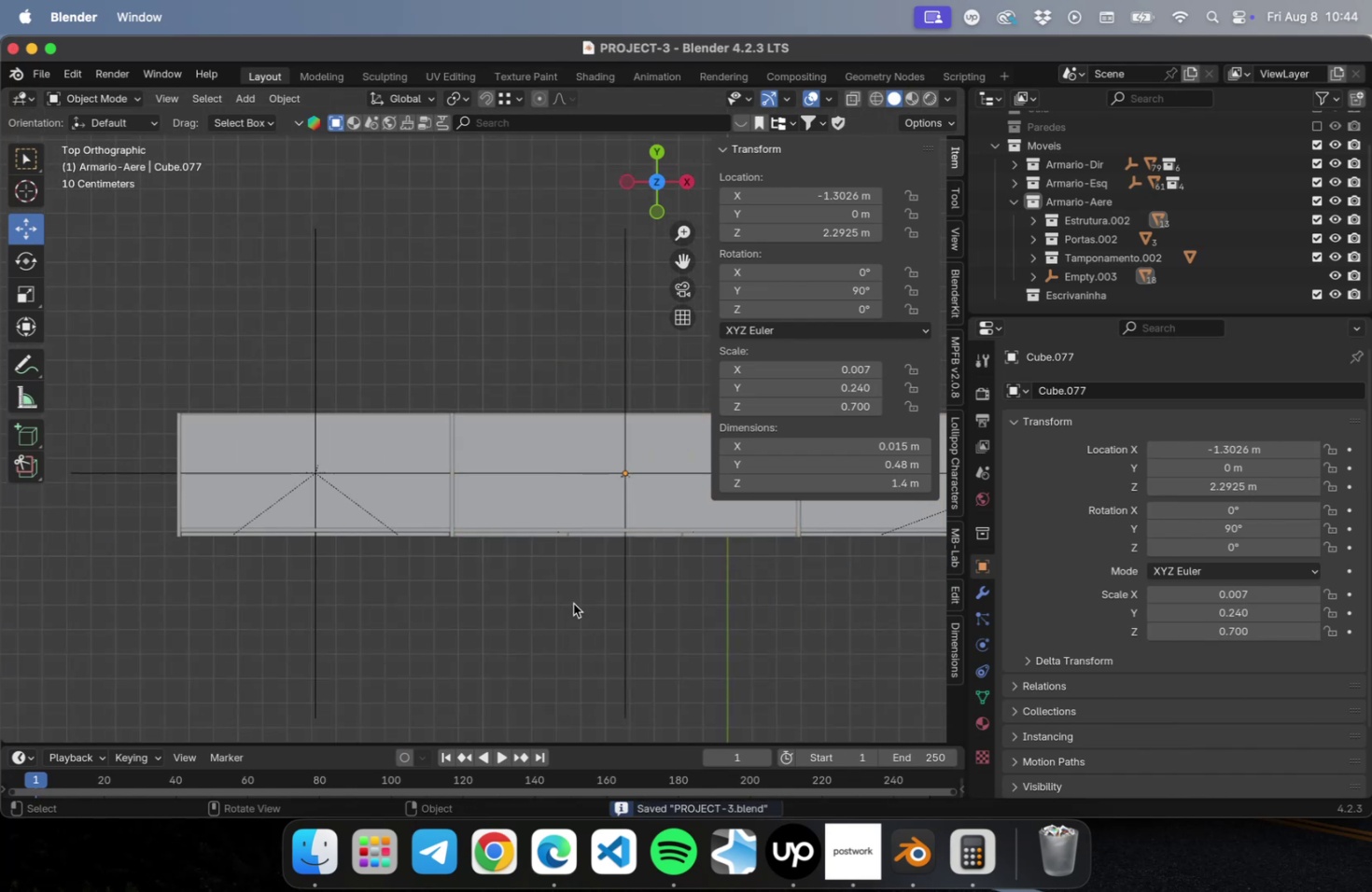 
key(NumLock)
 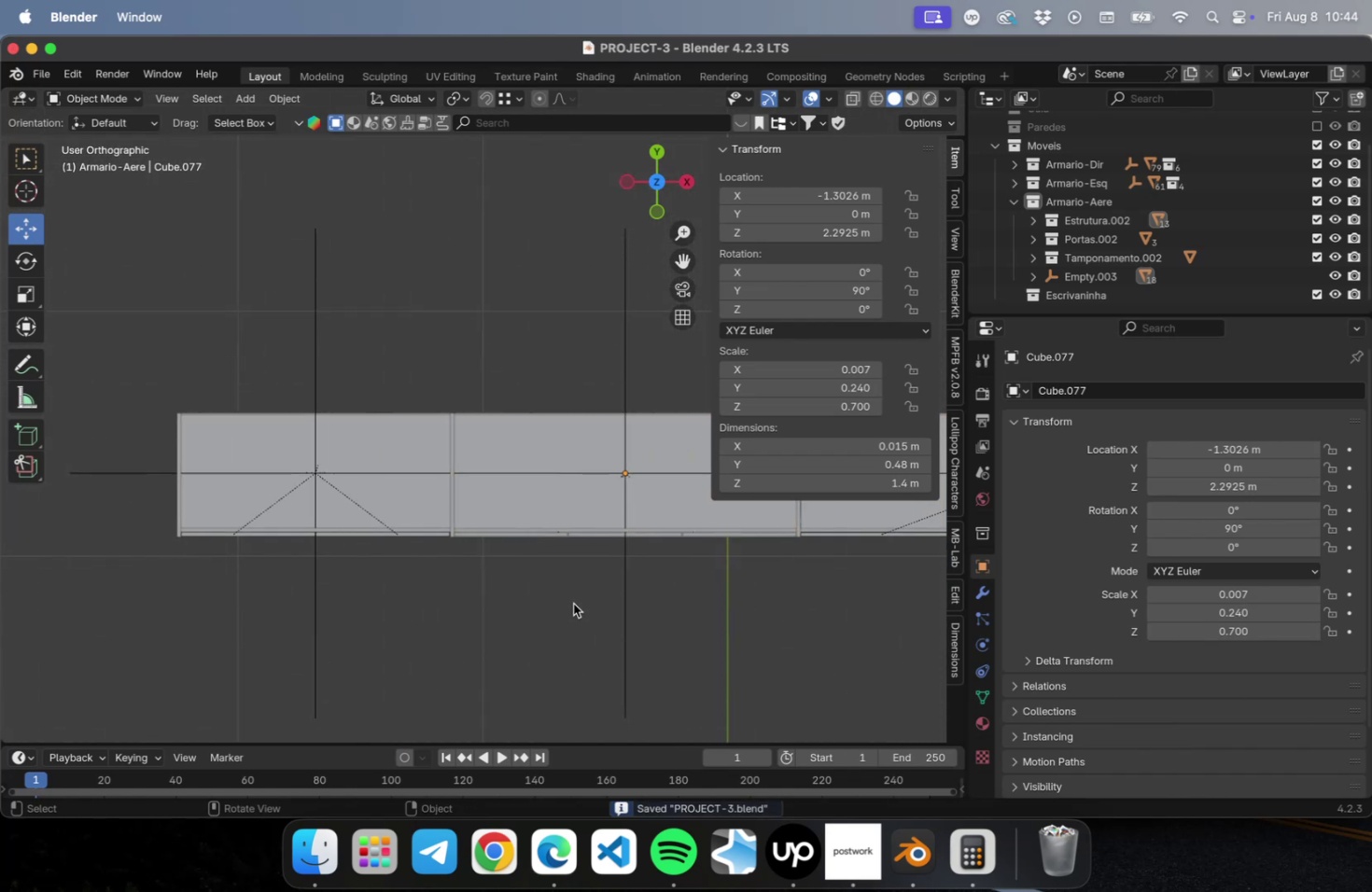 
key(Numpad1)
 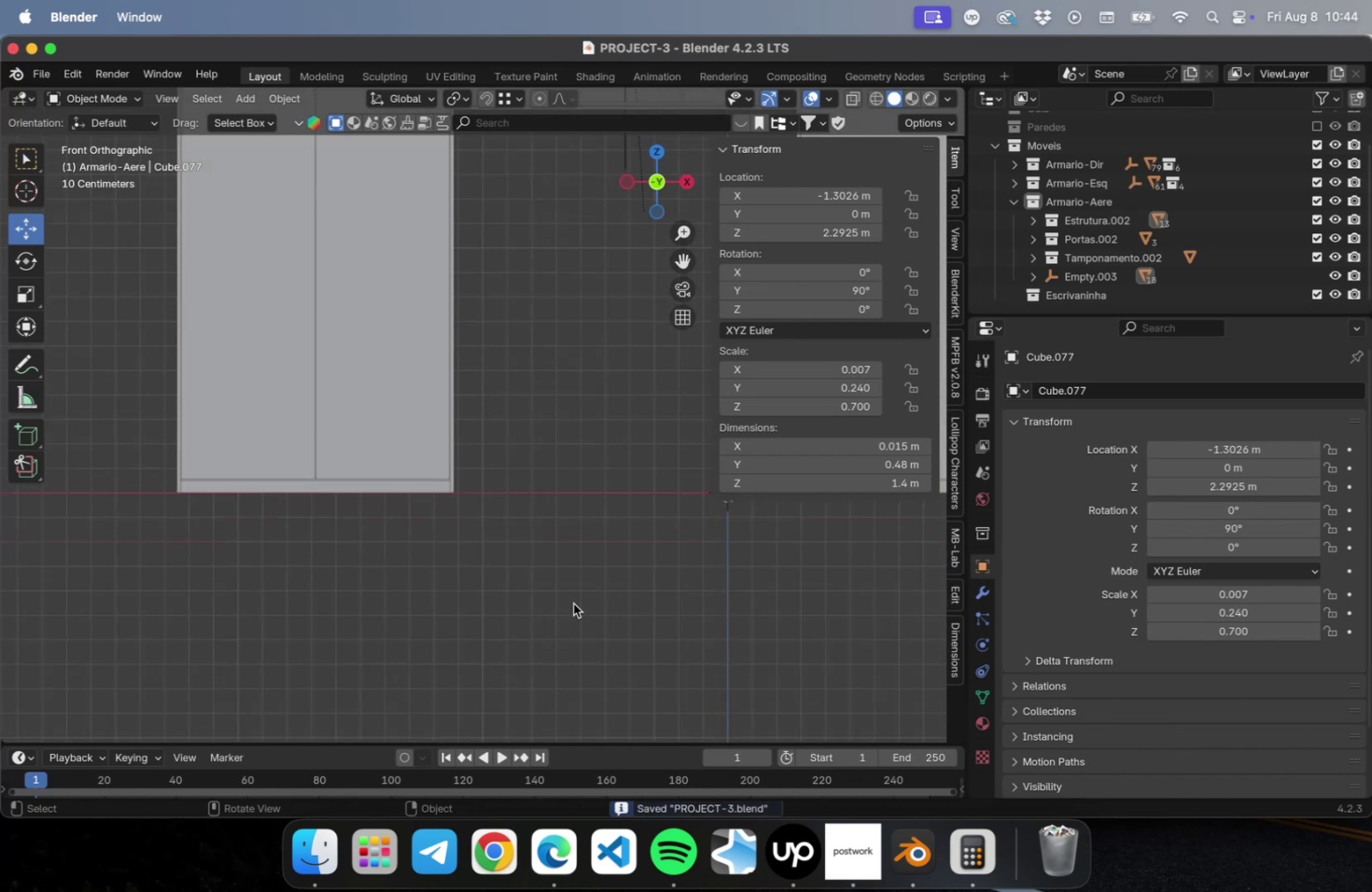 
scroll: coordinate [571, 605], scroll_direction: down, amount: 9.0
 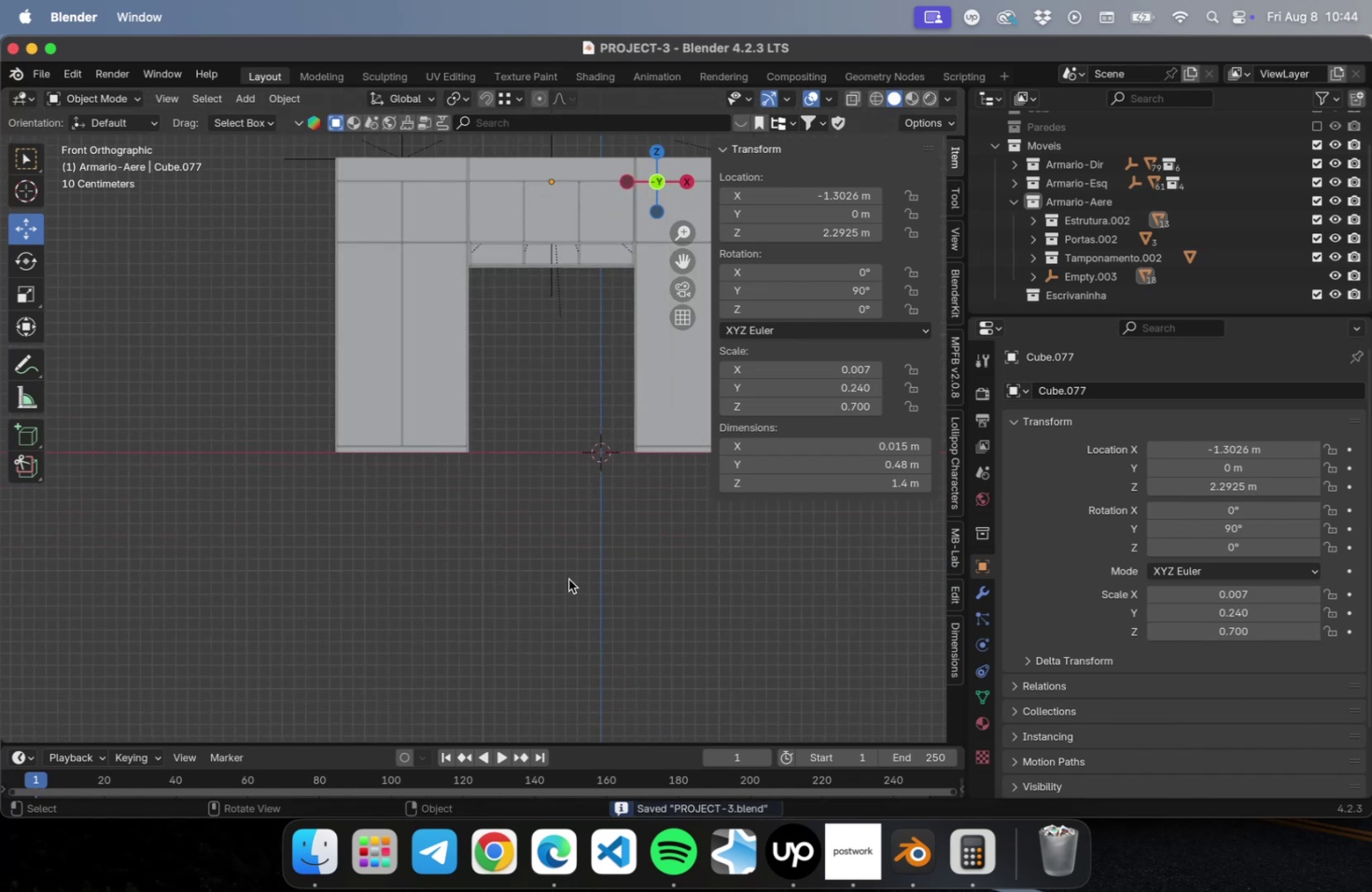 
hold_key(key=ShiftLeft, duration=0.43)
 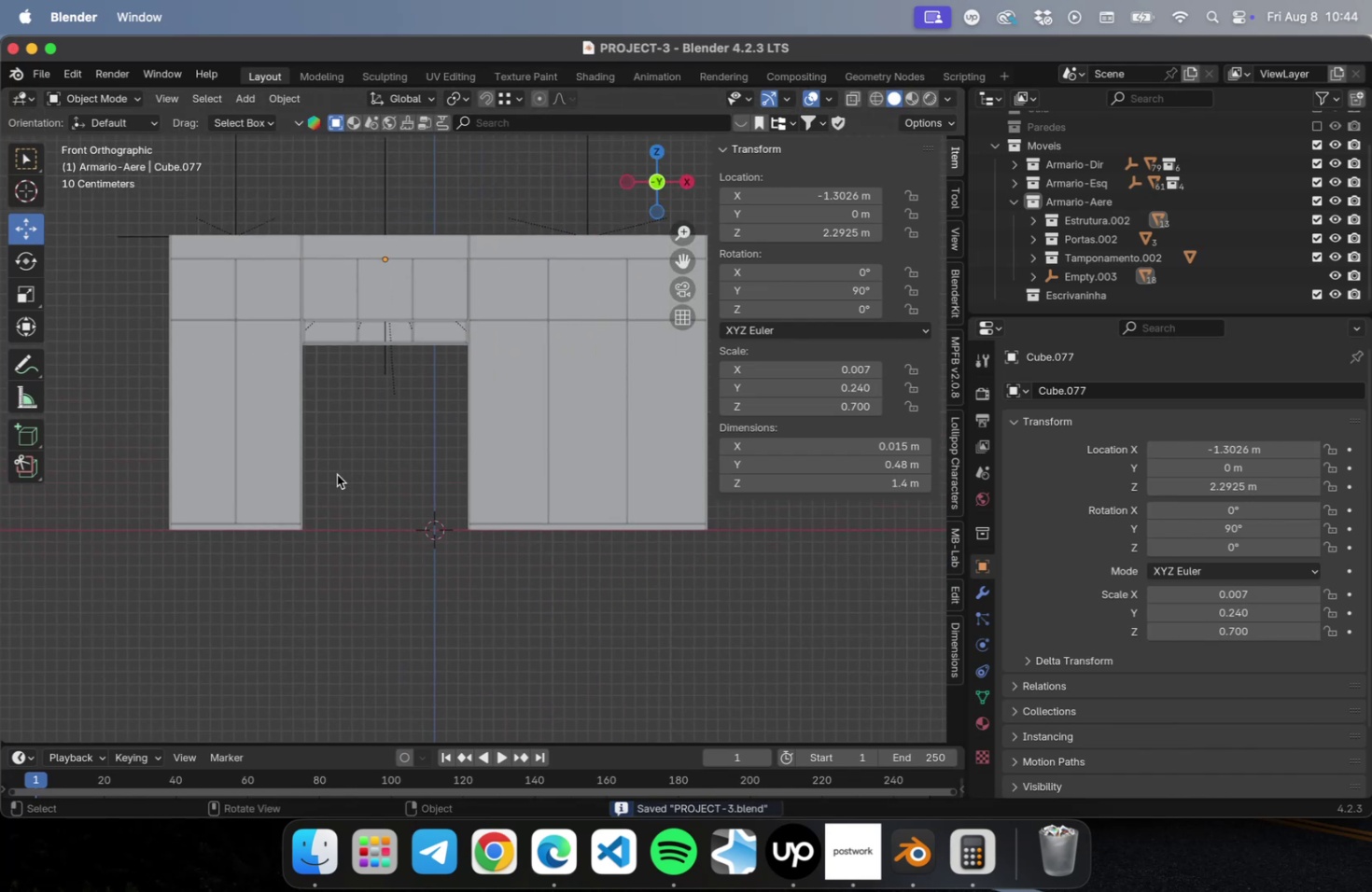 
key(Meta+S)
 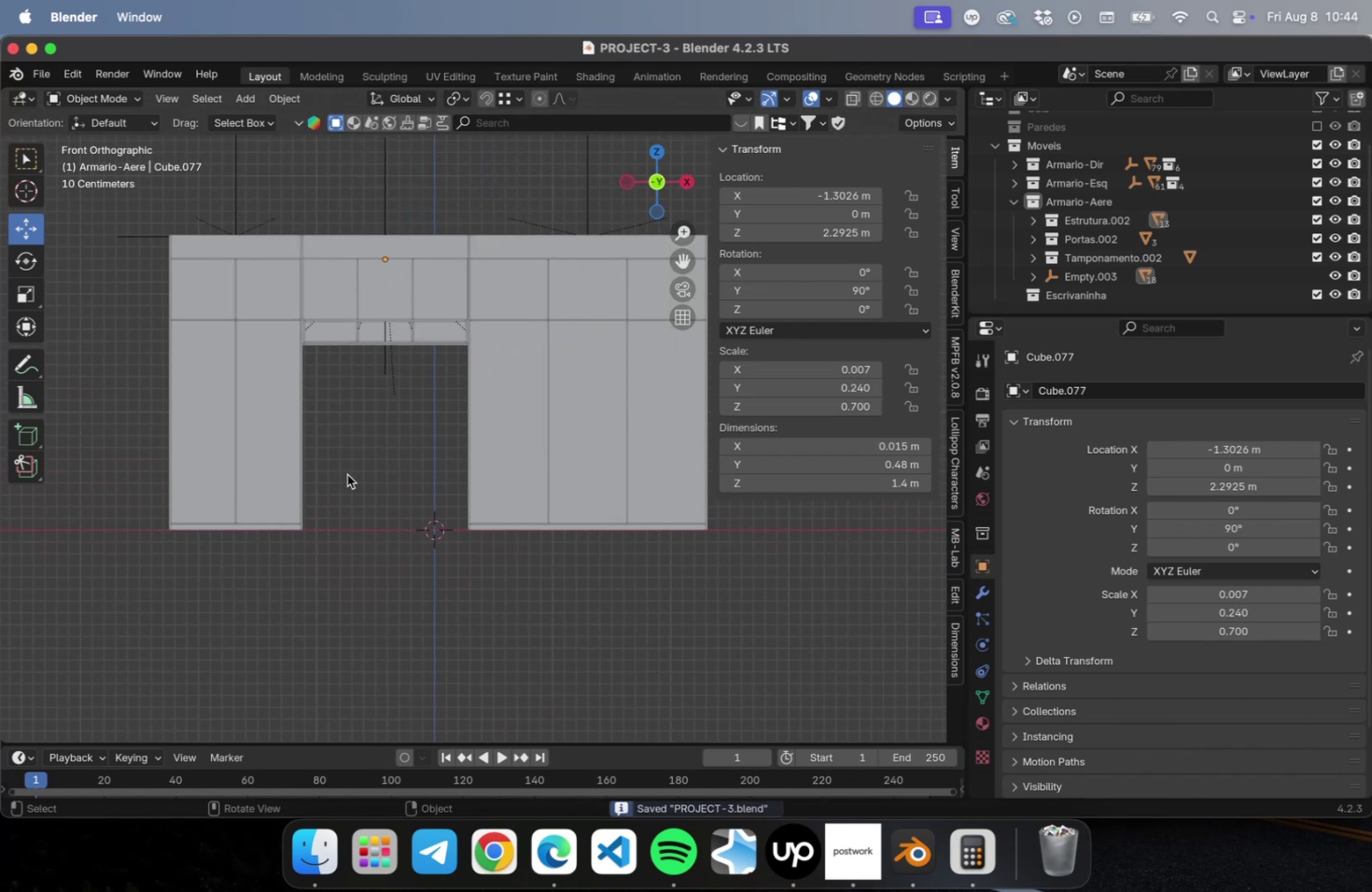 
hold_key(key=ShiftLeft, duration=0.93)
 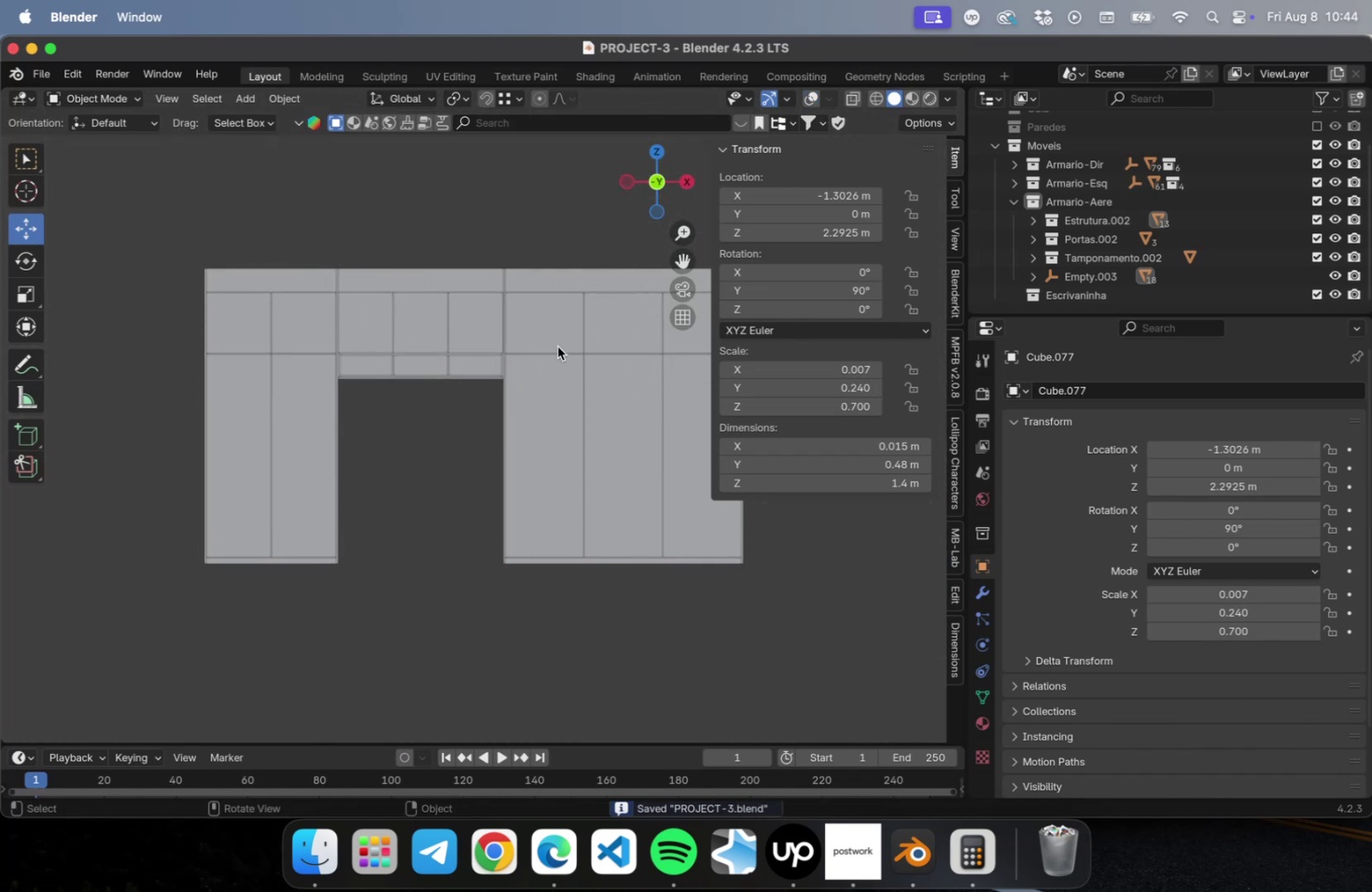 
left_click([460, 437])
 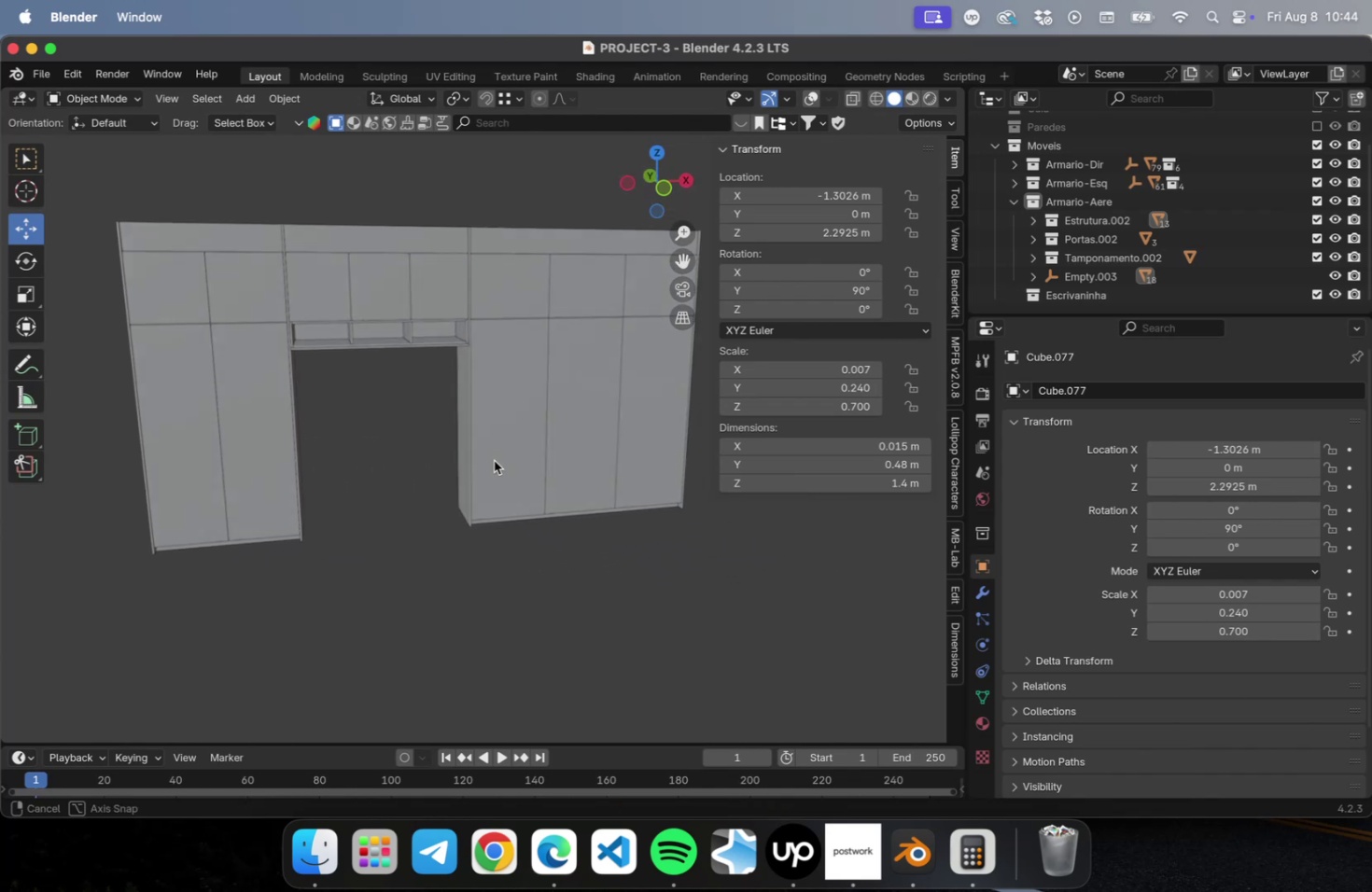 
key(Meta+S)
 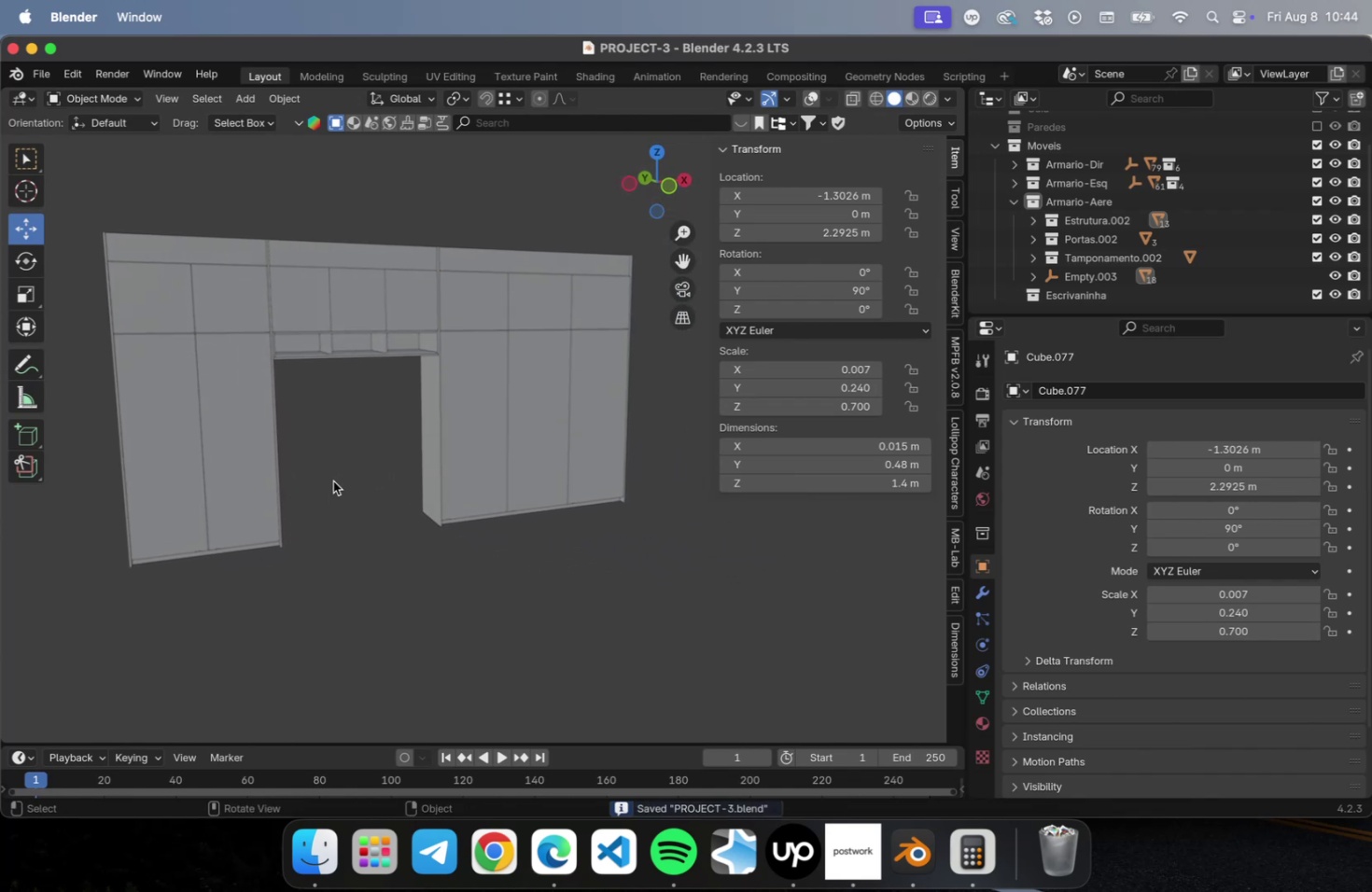 
hold_key(key=ShiftLeft, duration=0.51)
 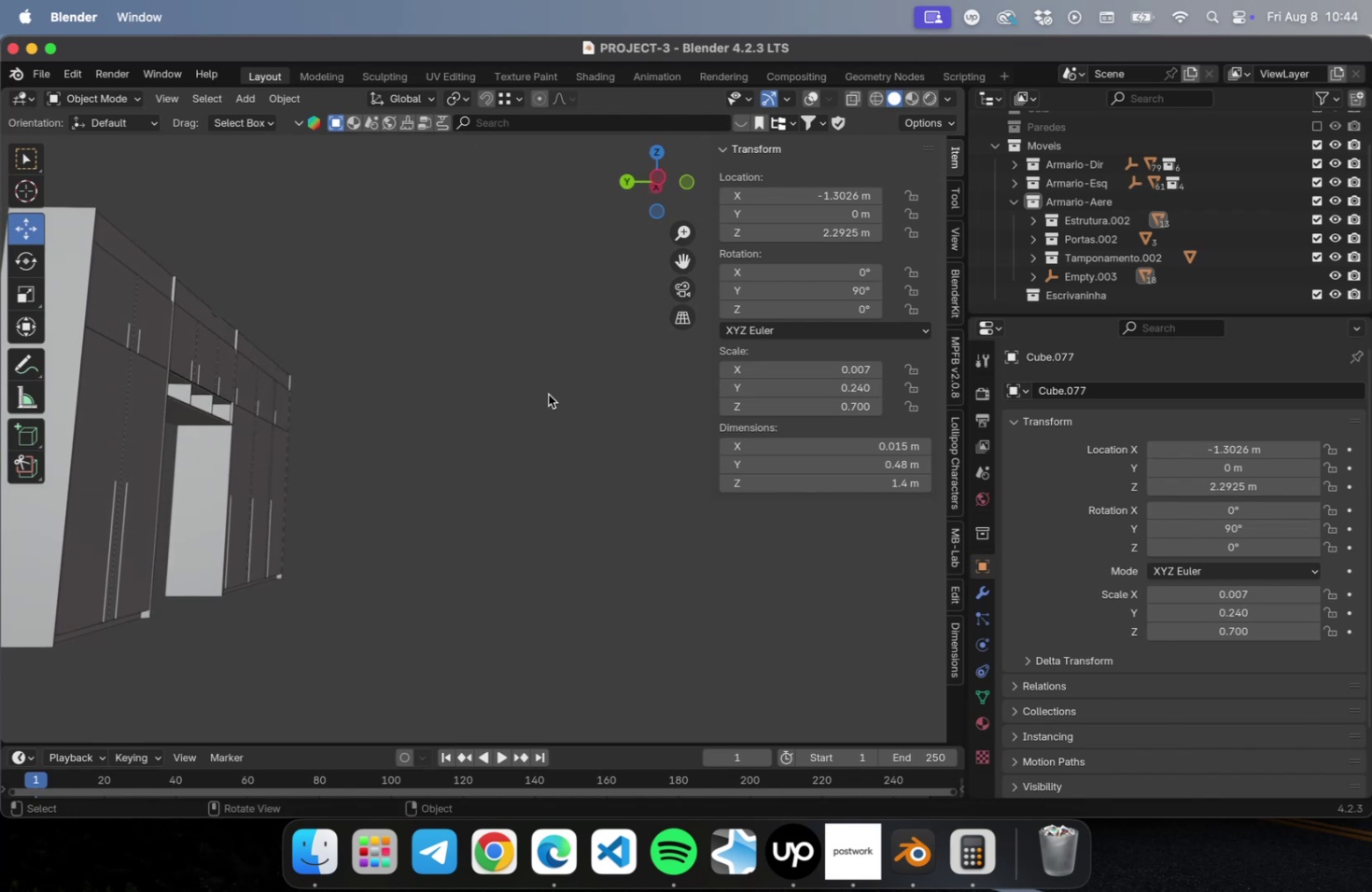 
wait(12.51)
 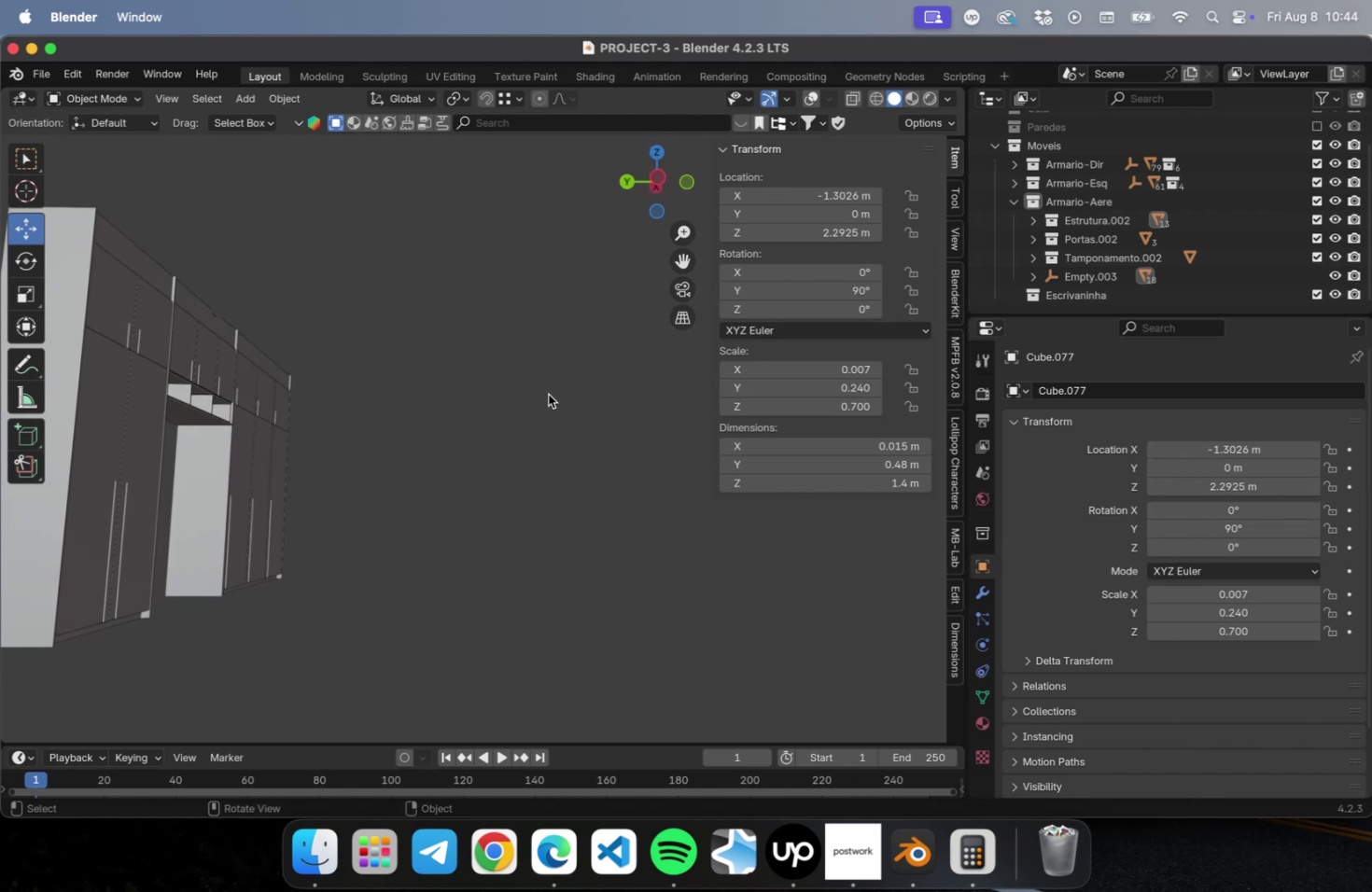 
hold_key(key=ShiftLeft, duration=0.69)
 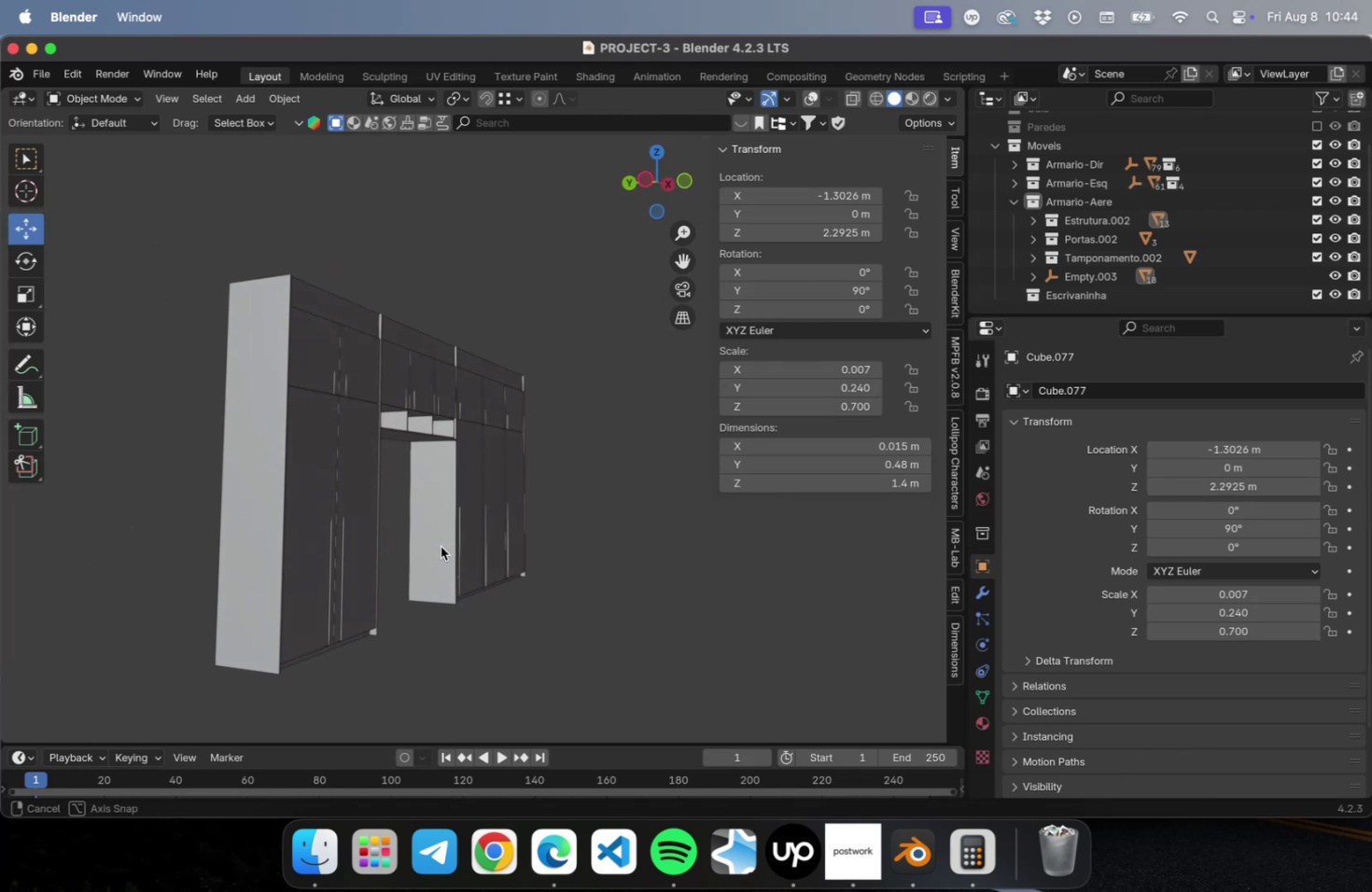 
key(Meta+CommandLeft)
 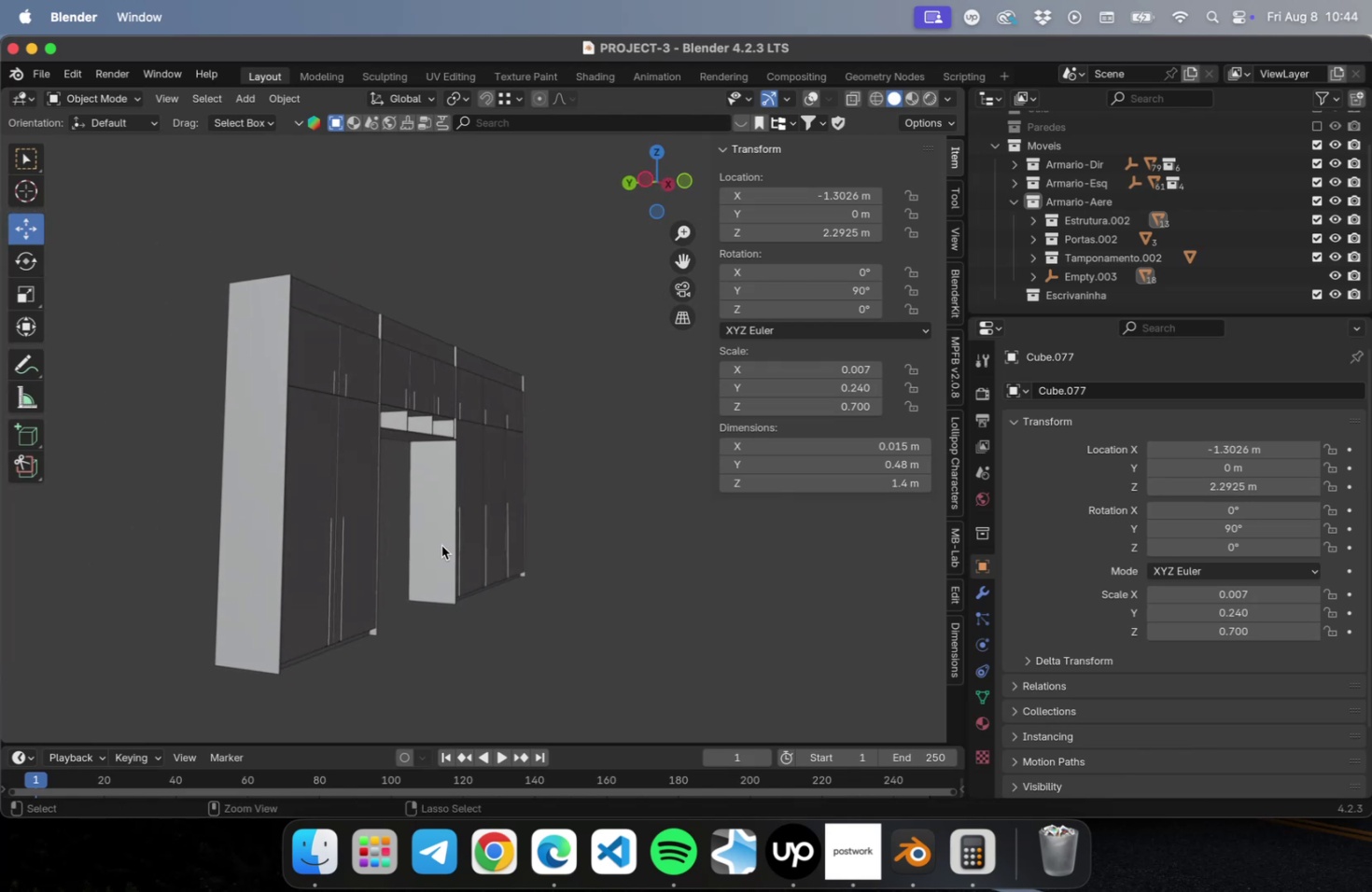 